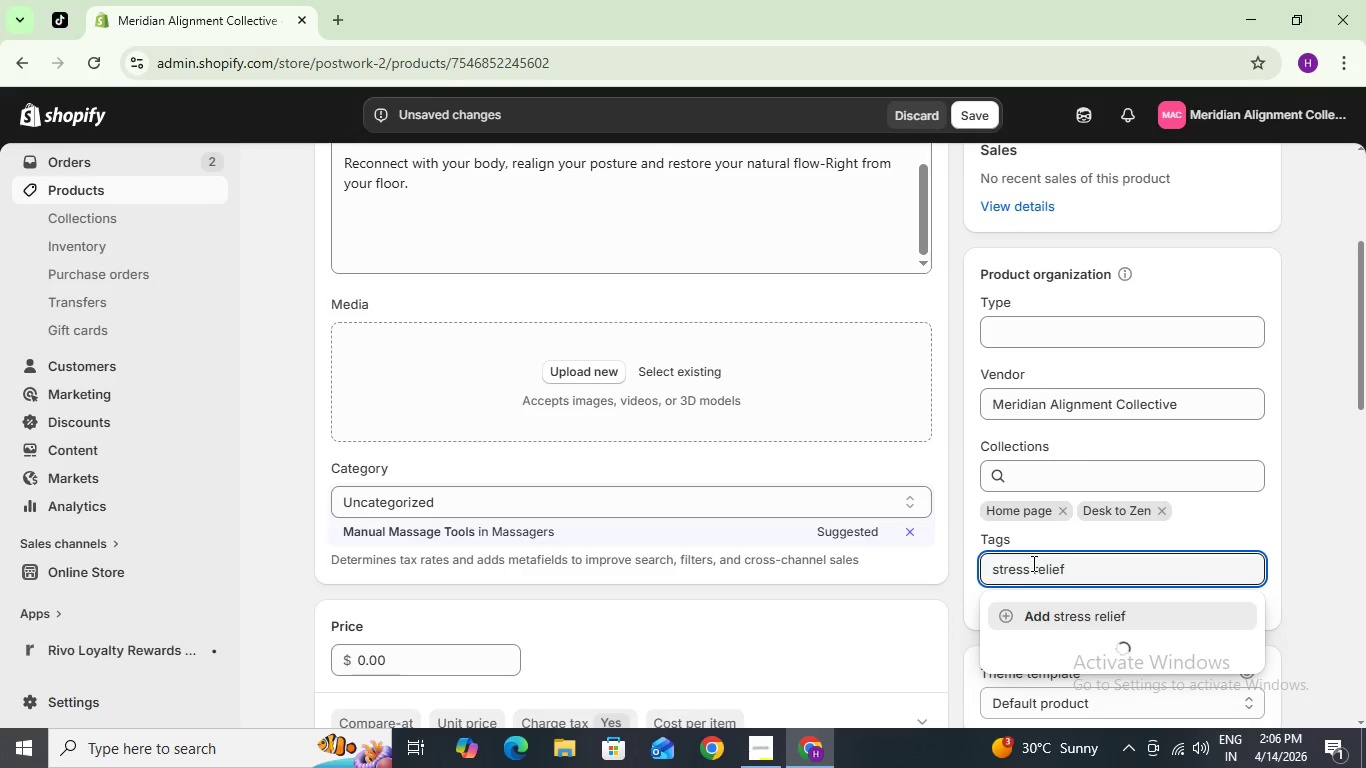 
key(Enter)
 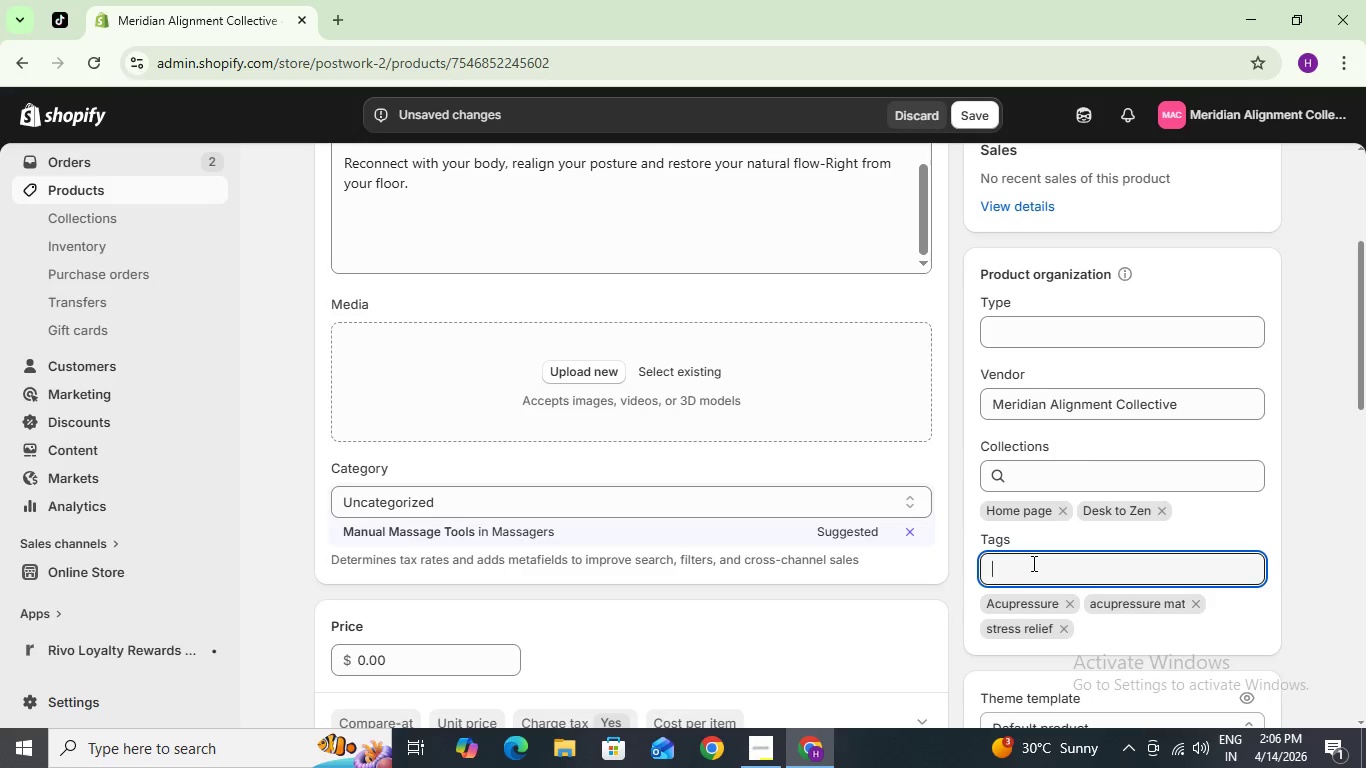 
type(recovery)
 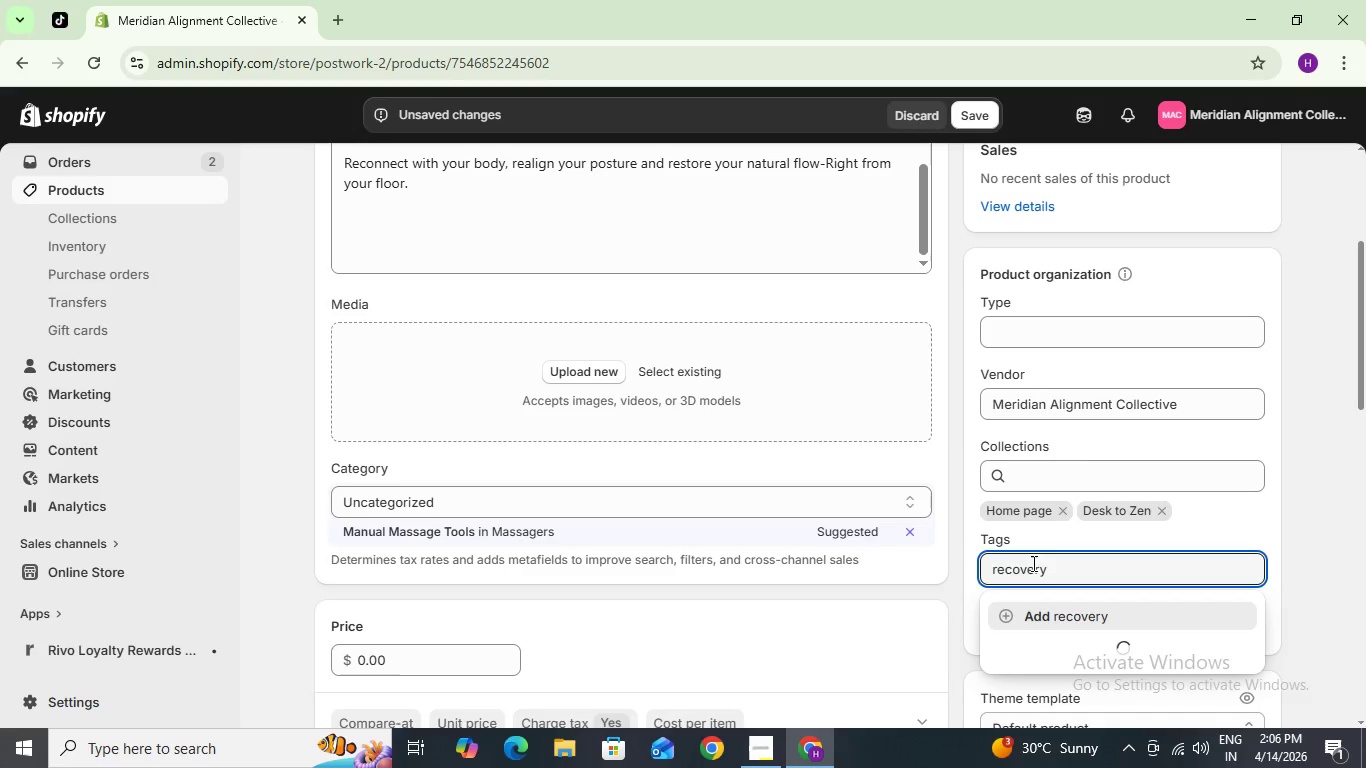 
key(Enter)
 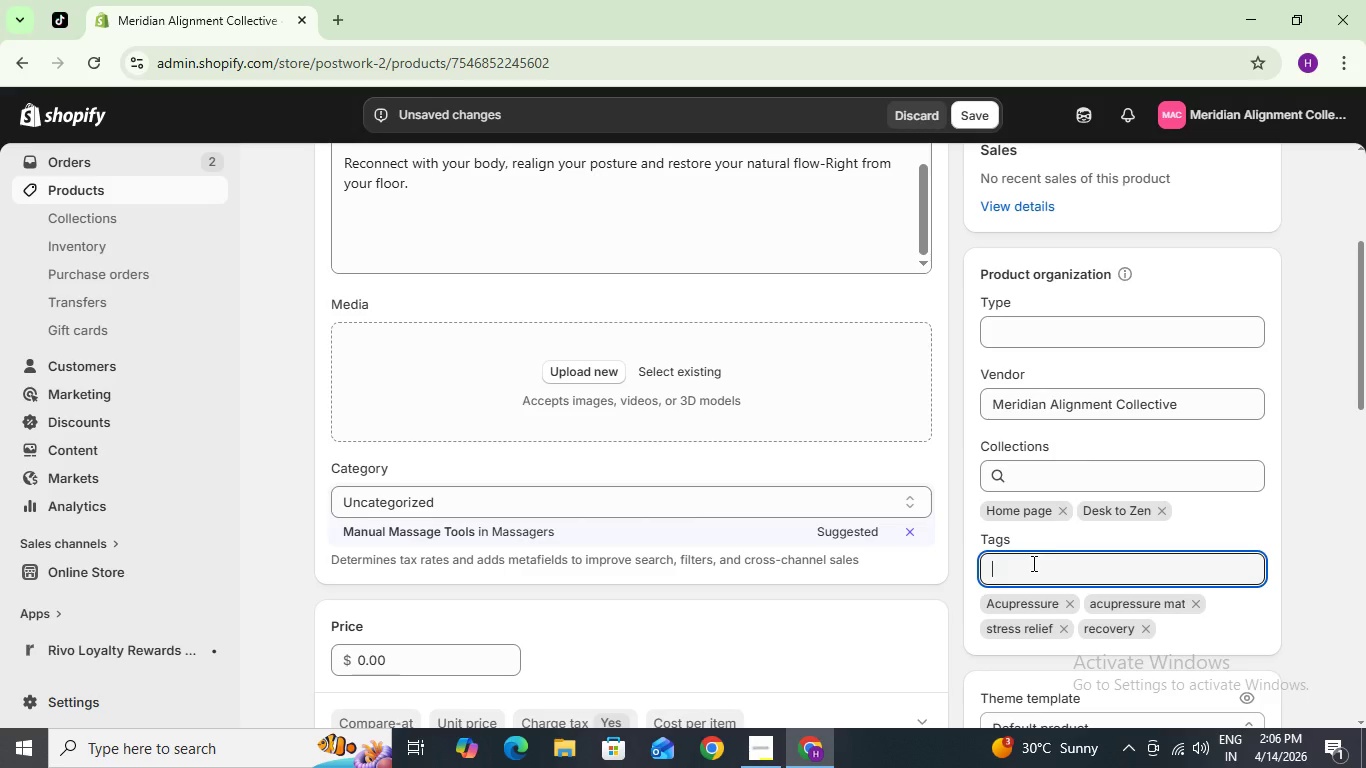 
type(Back Pain)
 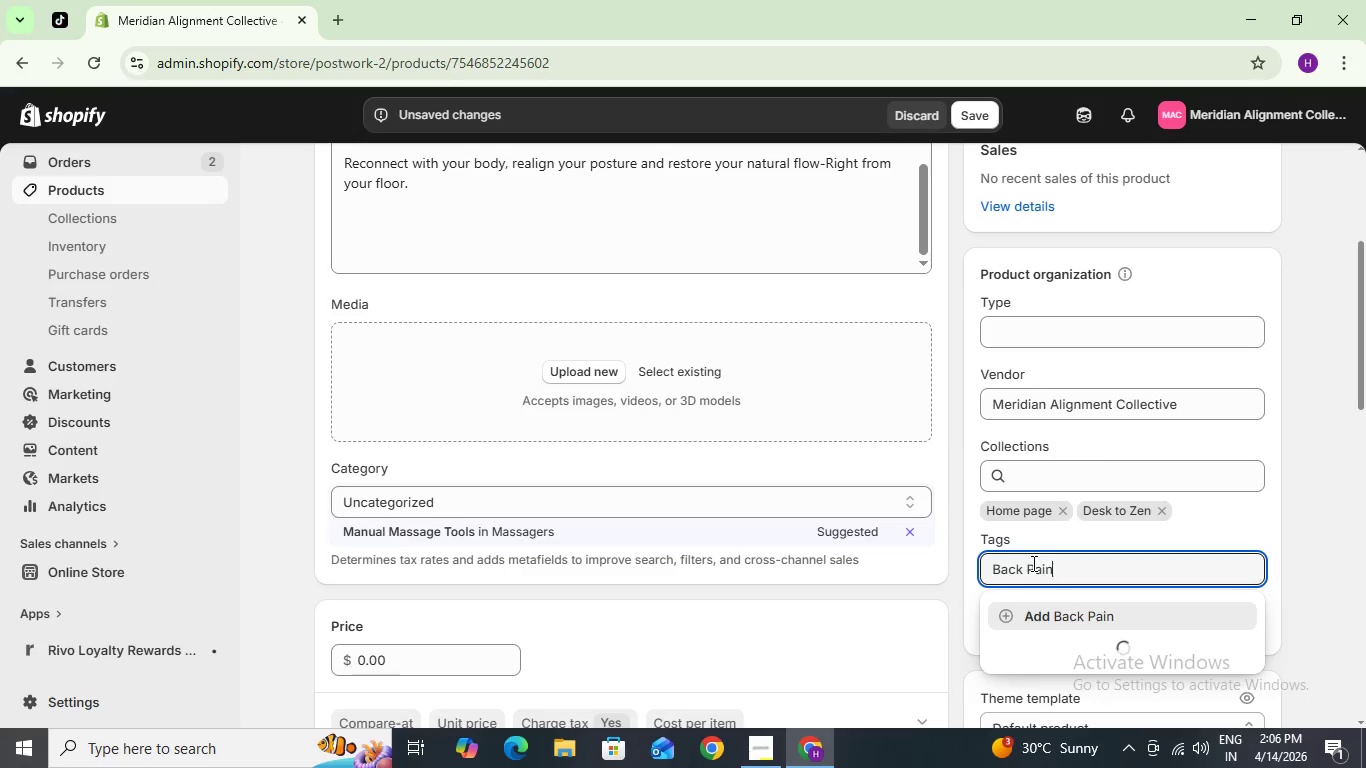 
key(Enter)
 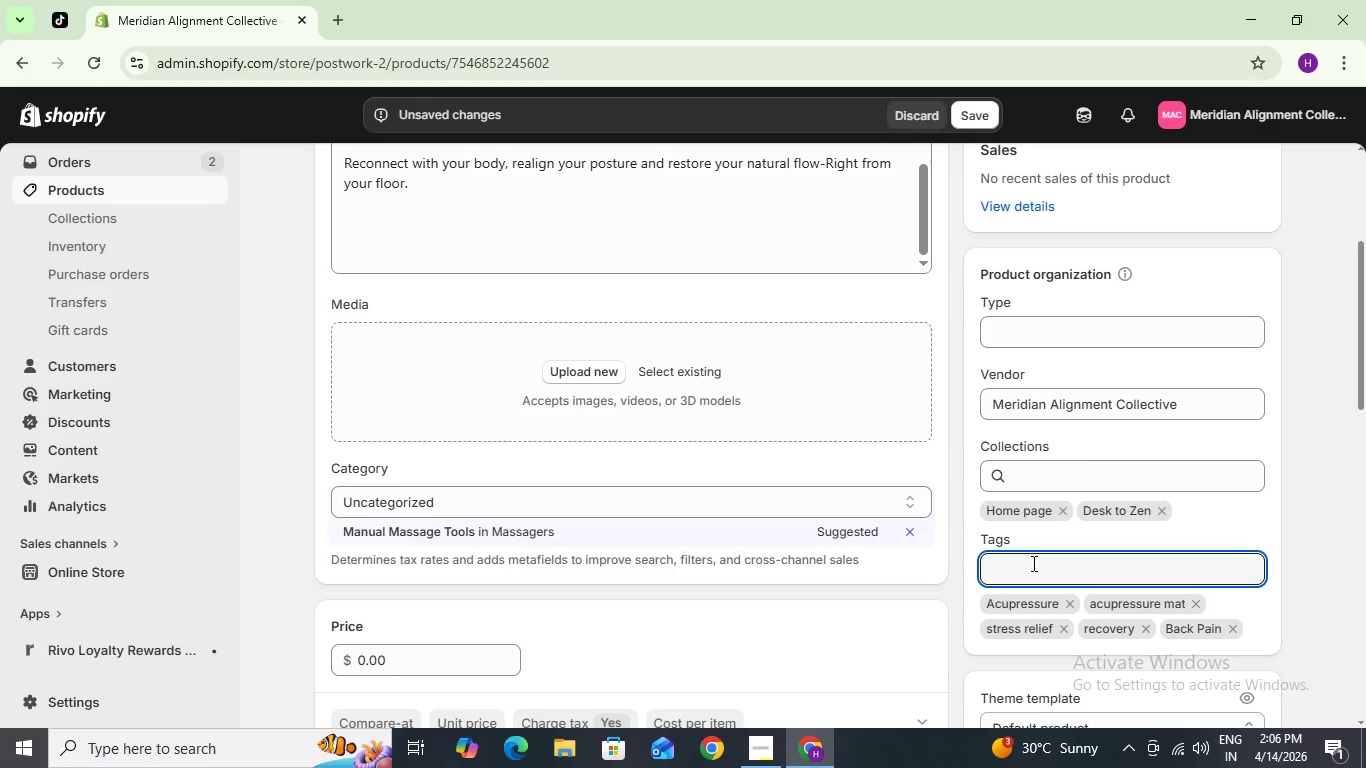 
type(Relaxation)
 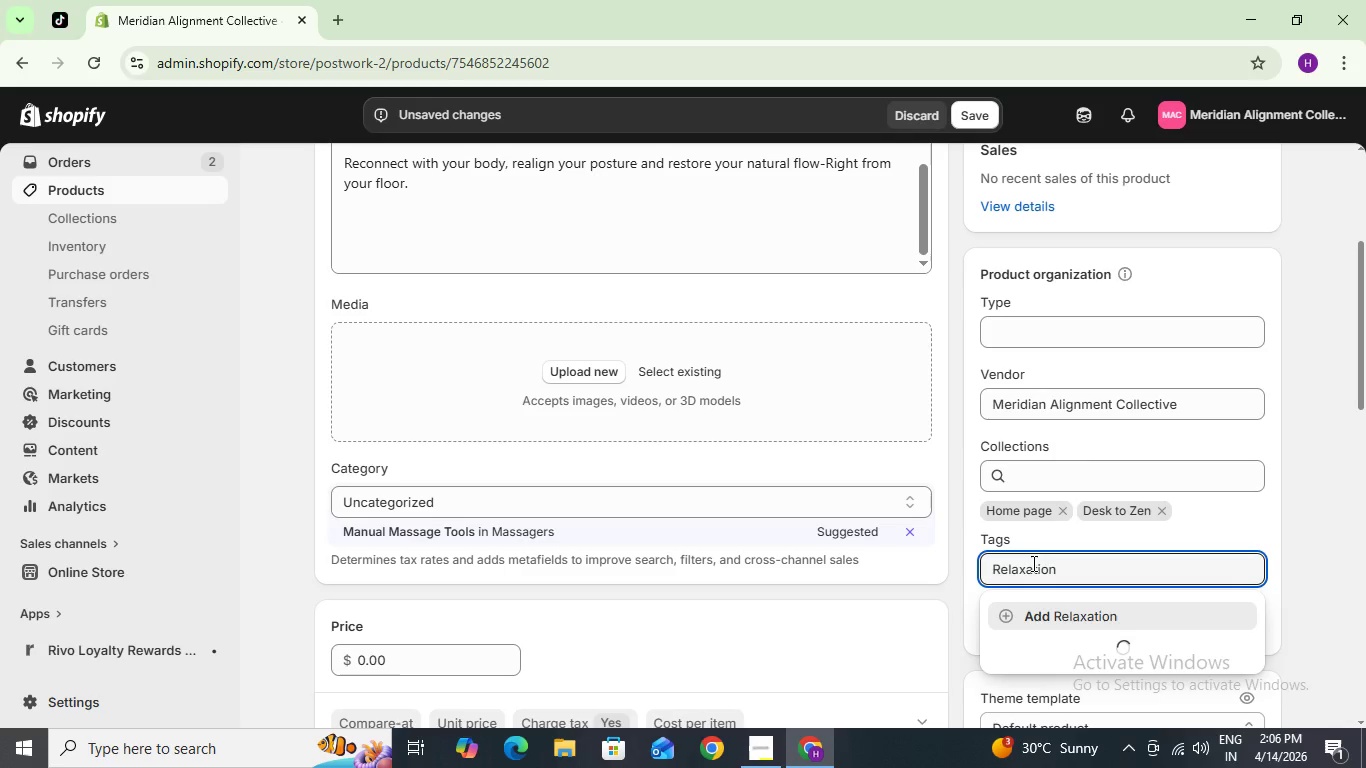 
key(Enter)
 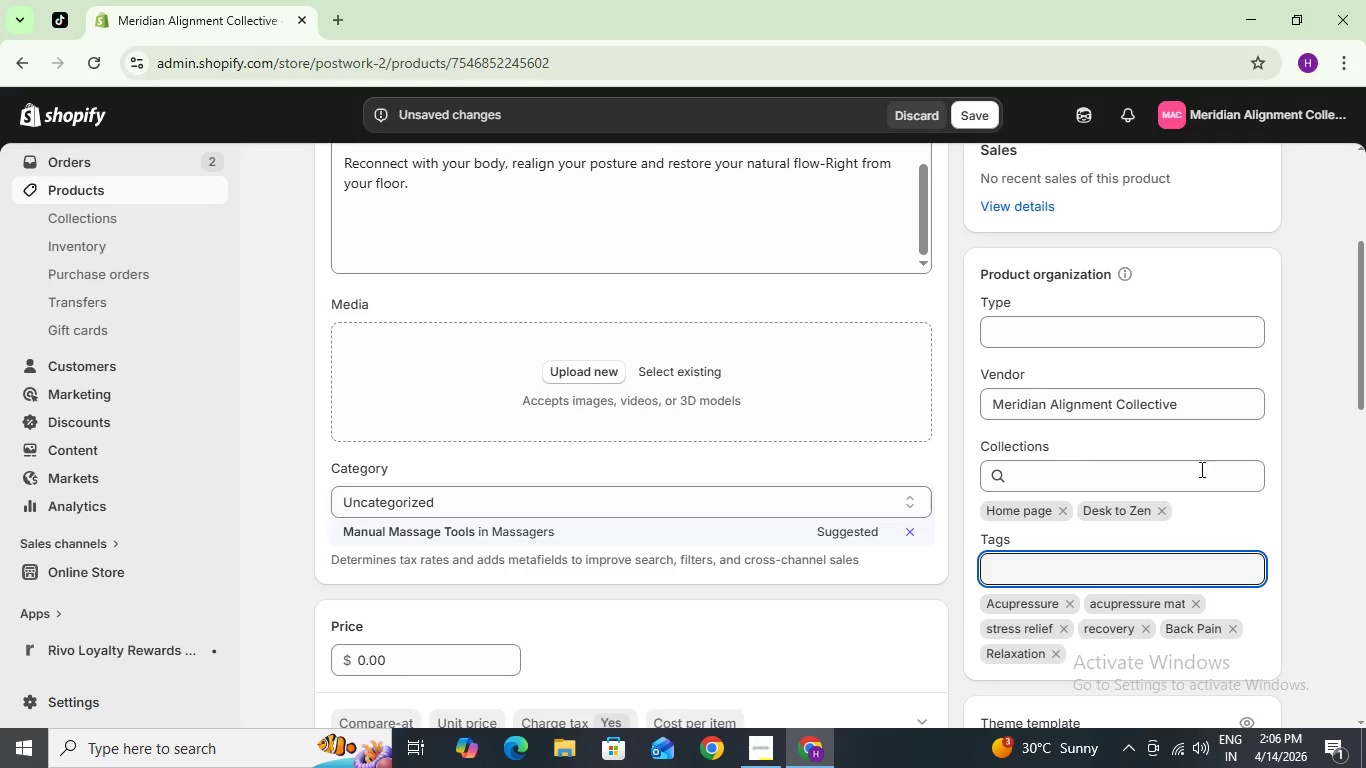 
left_click([958, 109])
 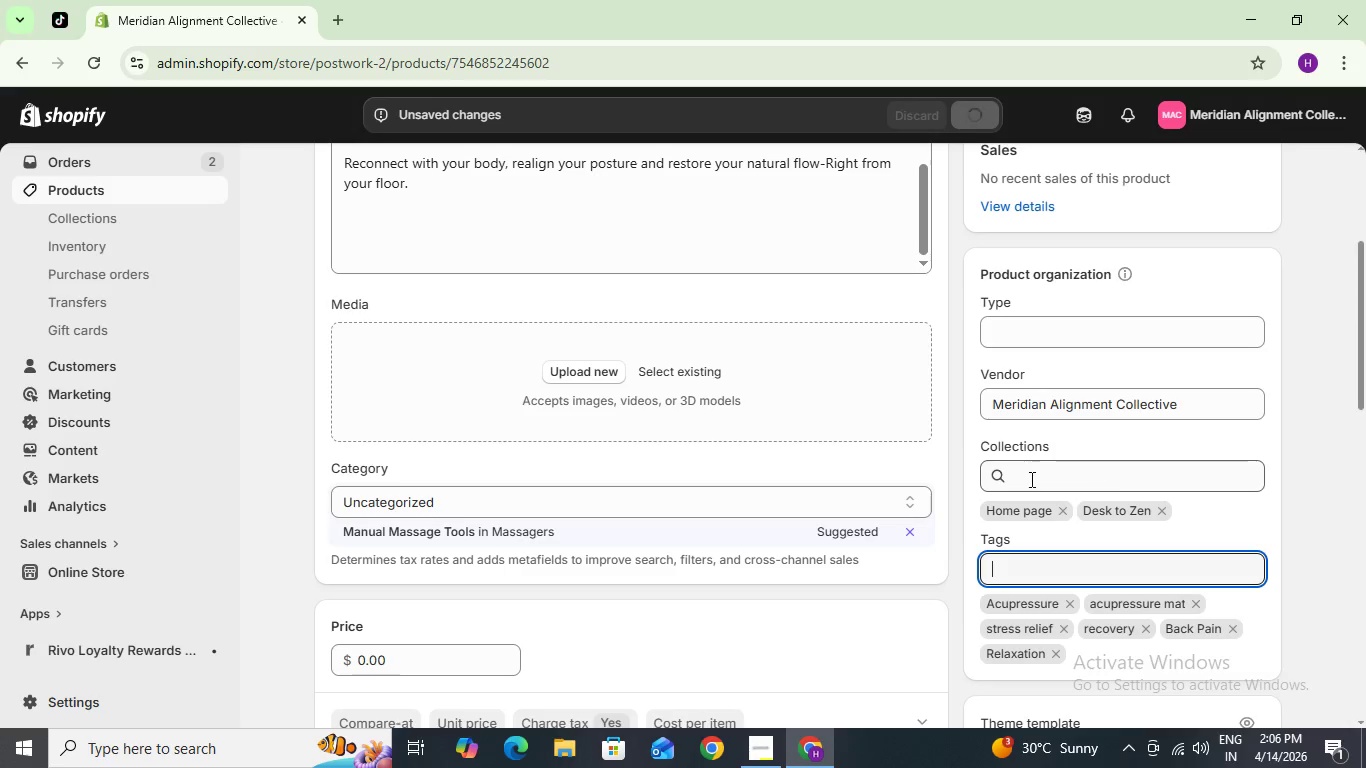 
scroll: coordinate [455, 514], scroll_direction: down, amount: 5.0
 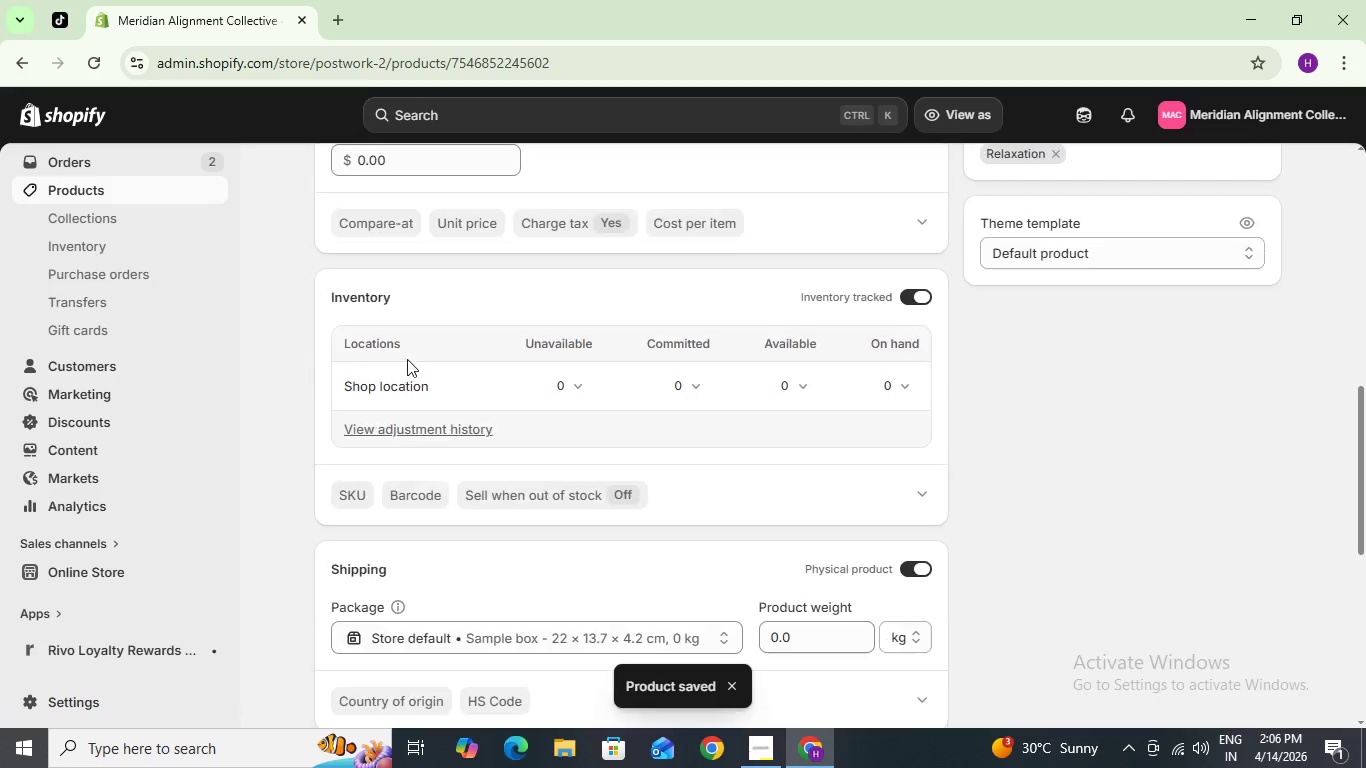 
scroll: coordinate [379, 270], scroll_direction: up, amount: 2.0
 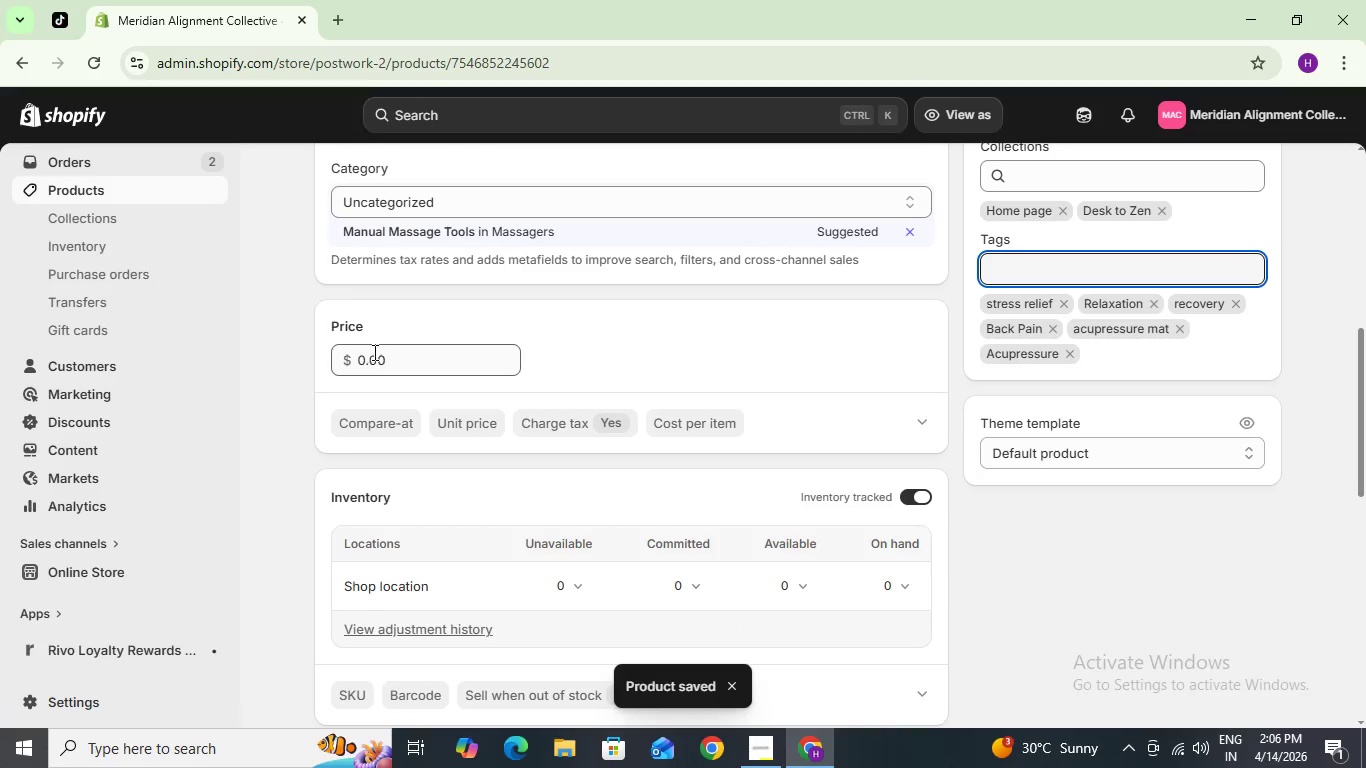 
left_click([374, 355])
 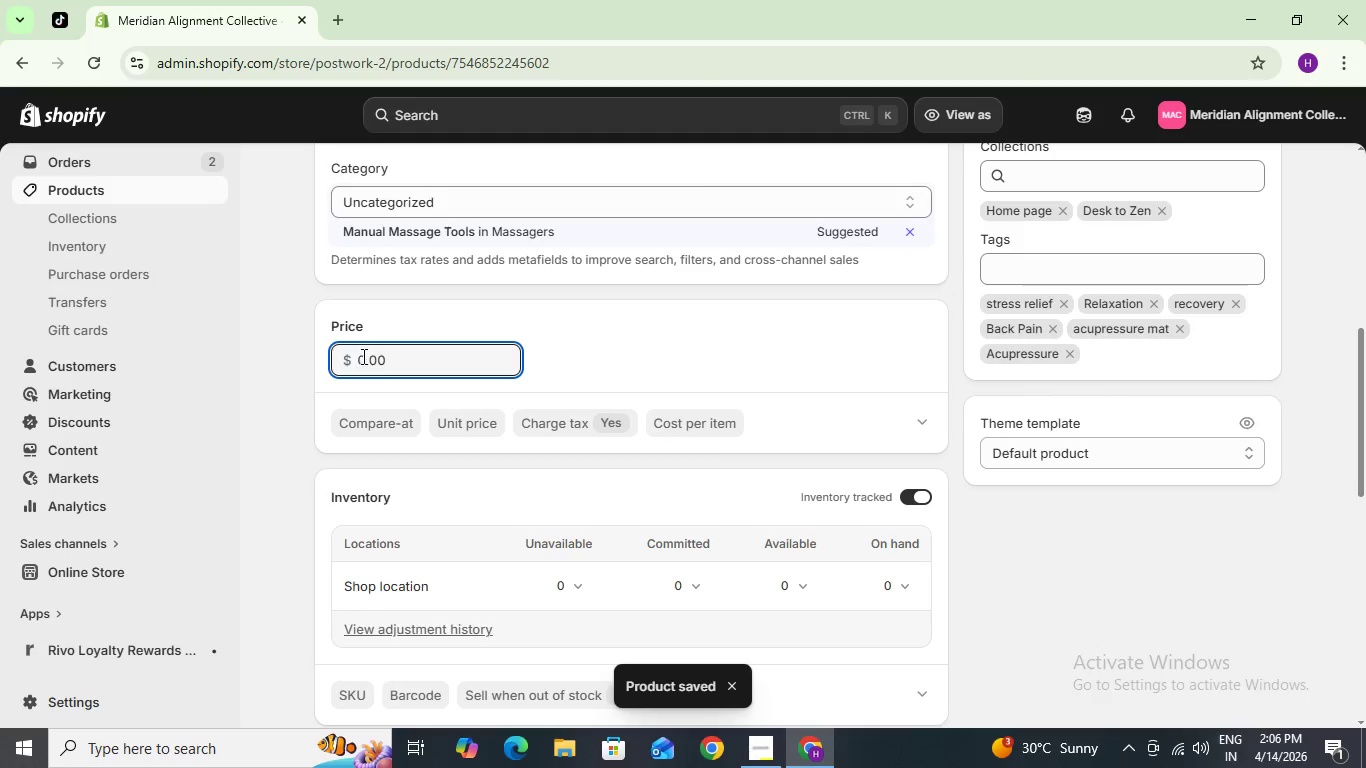 
left_click([362, 356])
 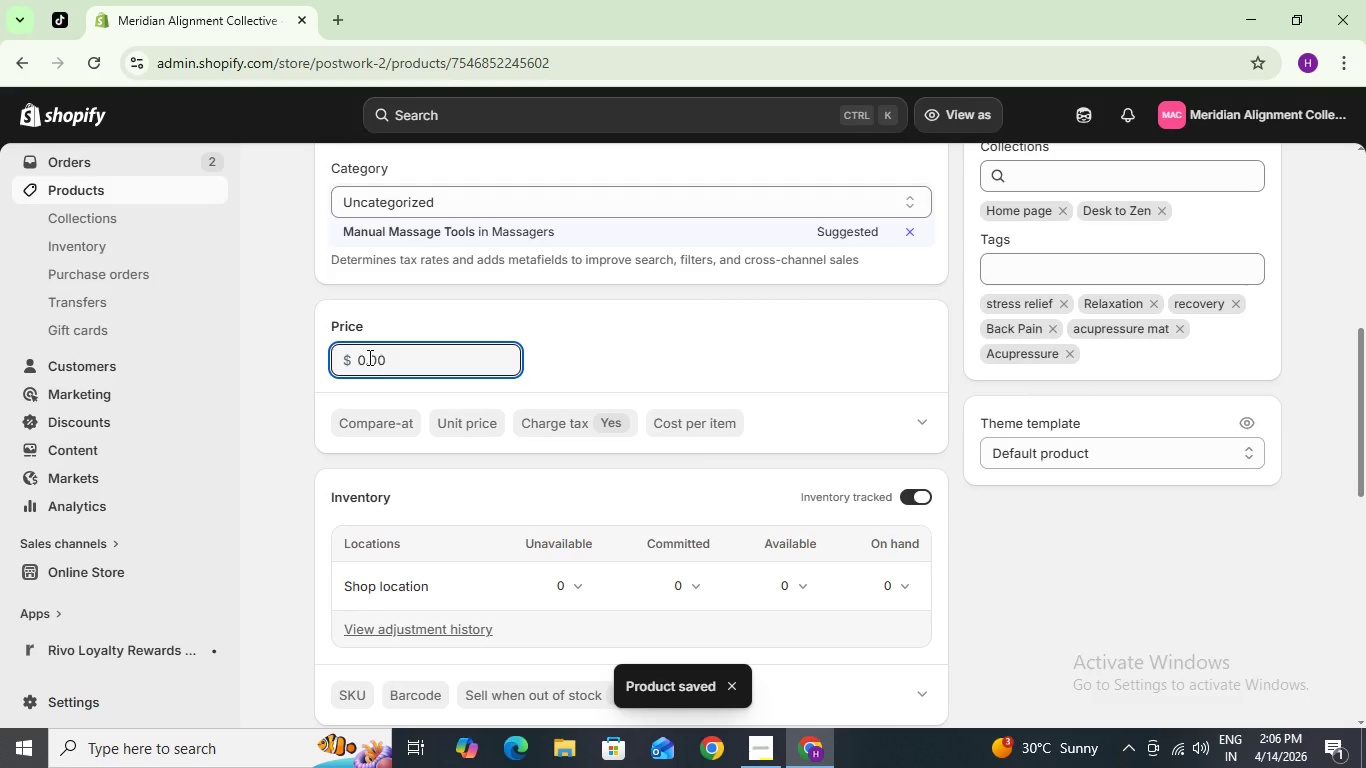 
left_click_drag(start_coordinate=[368, 357], to_coordinate=[382, 366])
 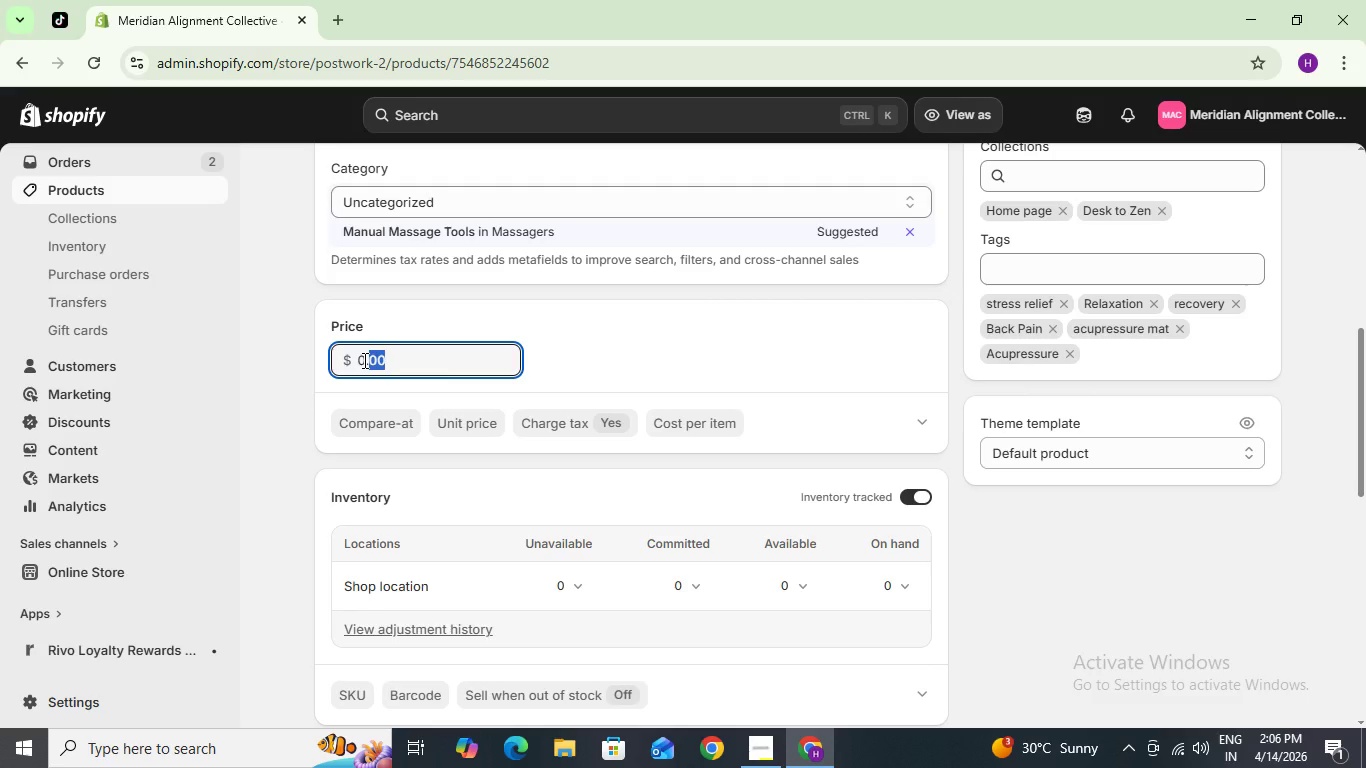 
double_click([359, 357])
 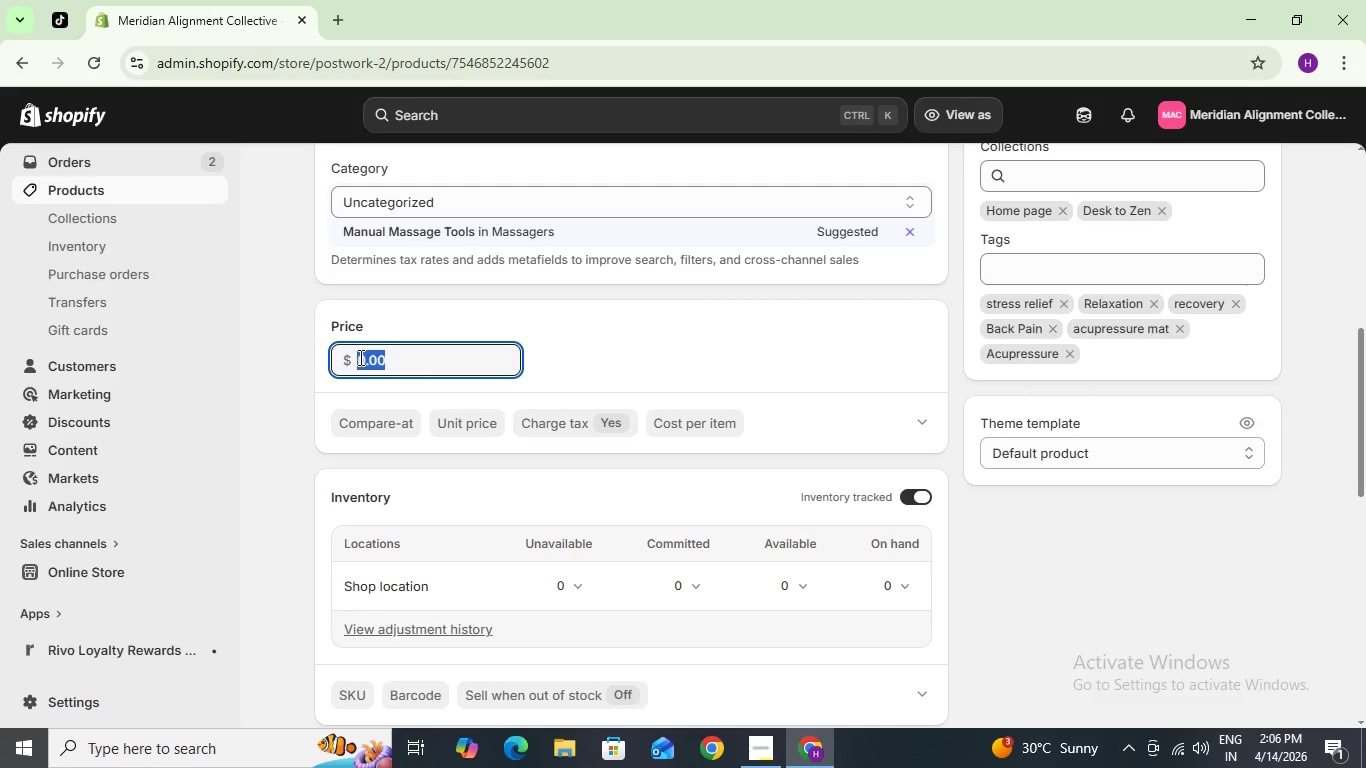 
left_click_drag(start_coordinate=[359, 357], to_coordinate=[423, 367])
 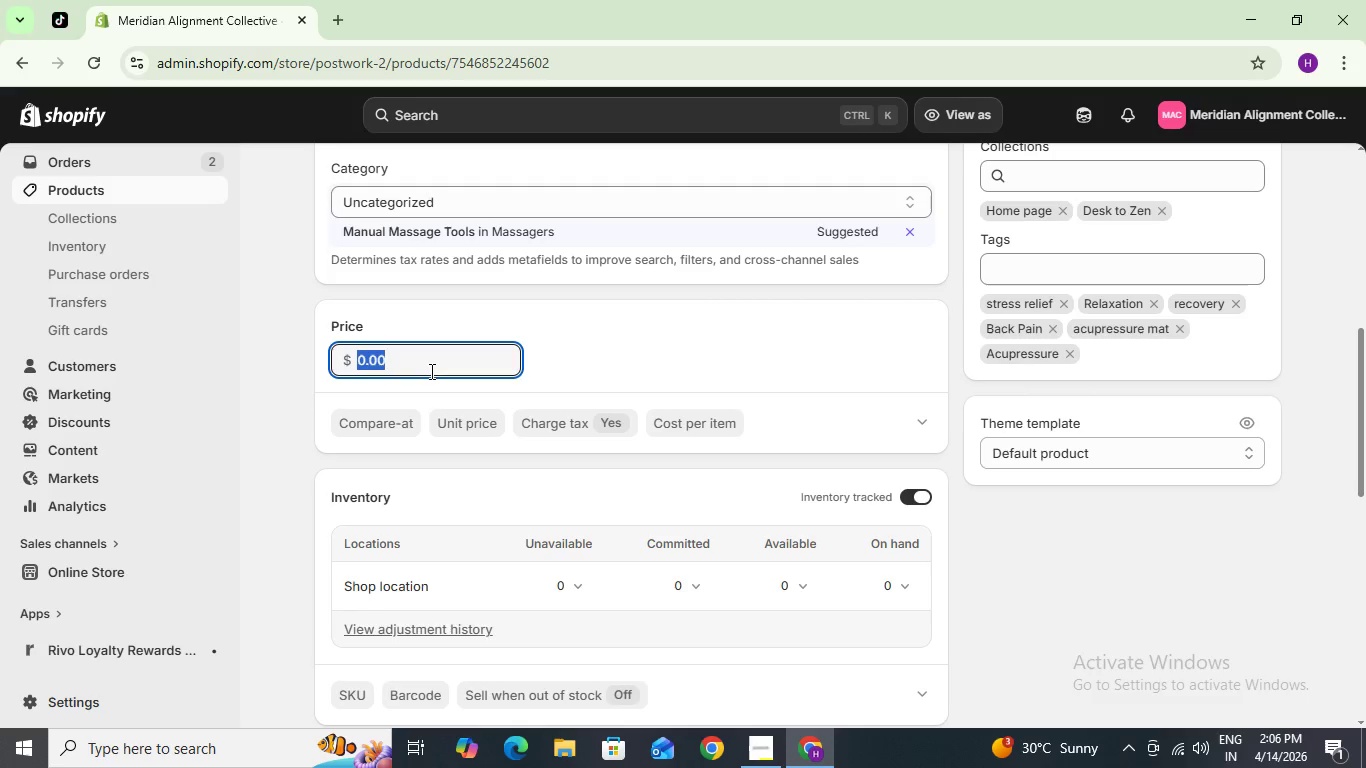 
wait(5.31)
 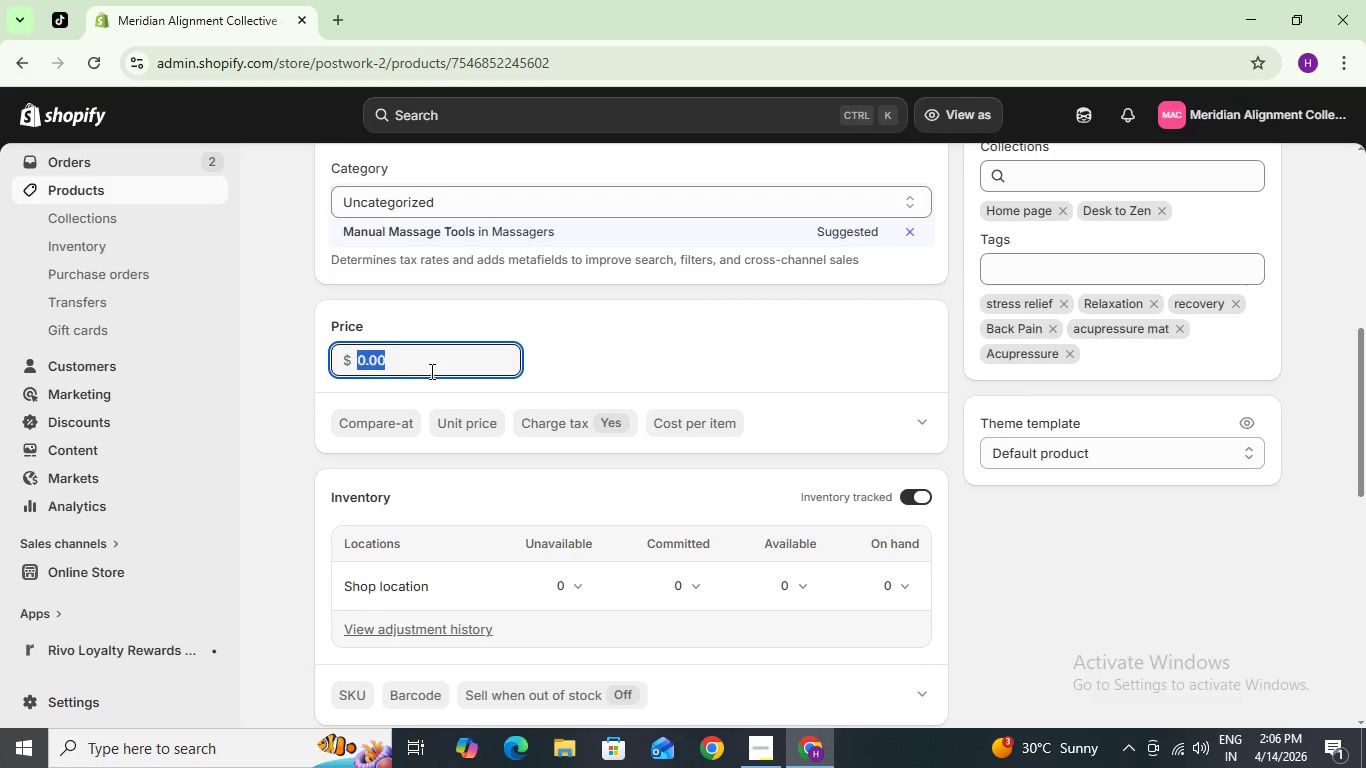 
type(15)
 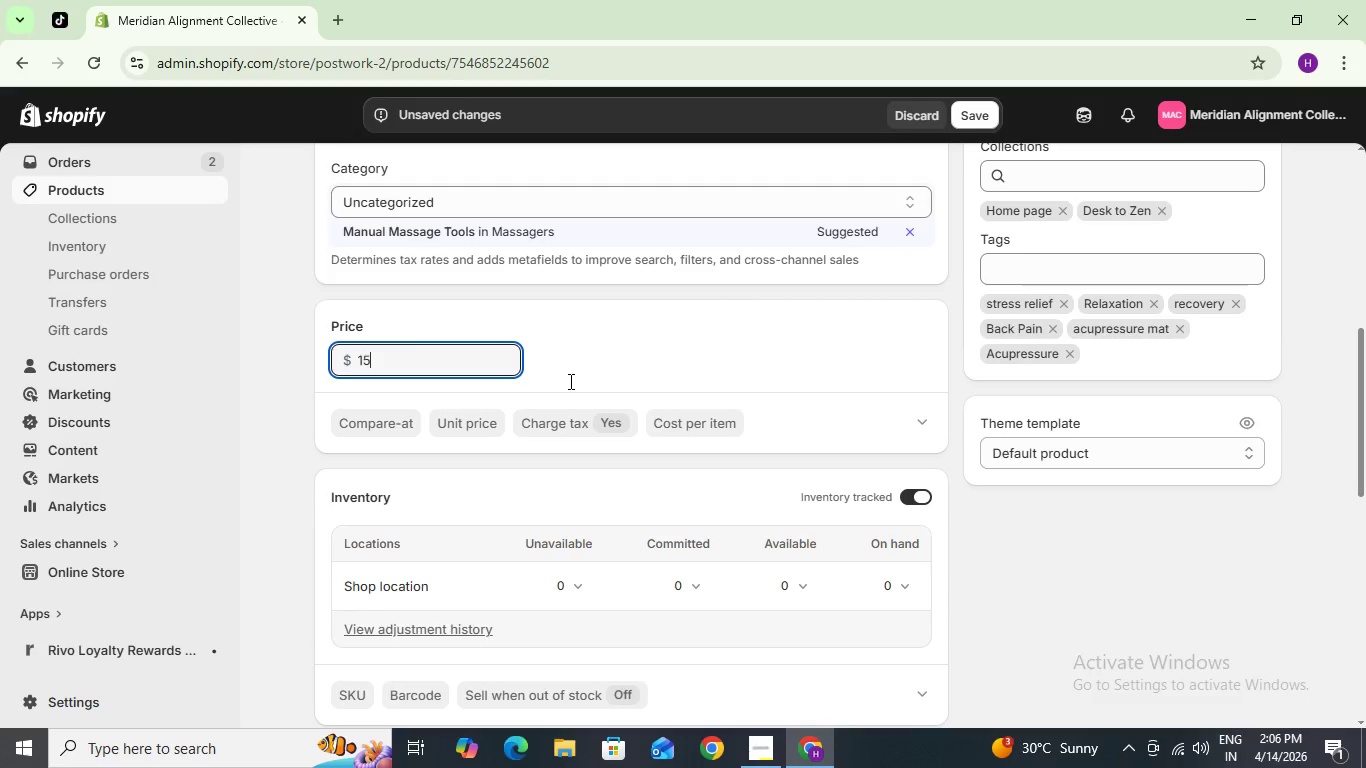 
left_click([618, 370])
 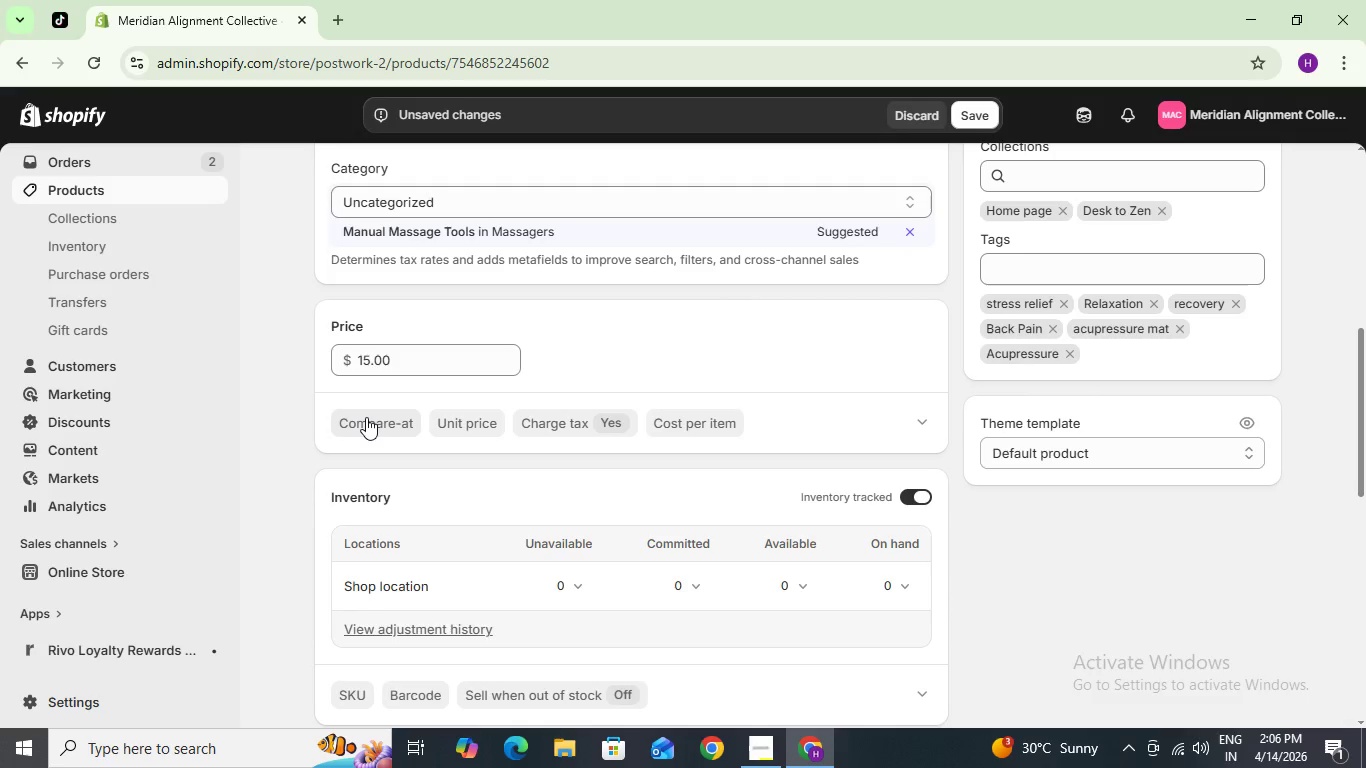 
left_click([366, 417])
 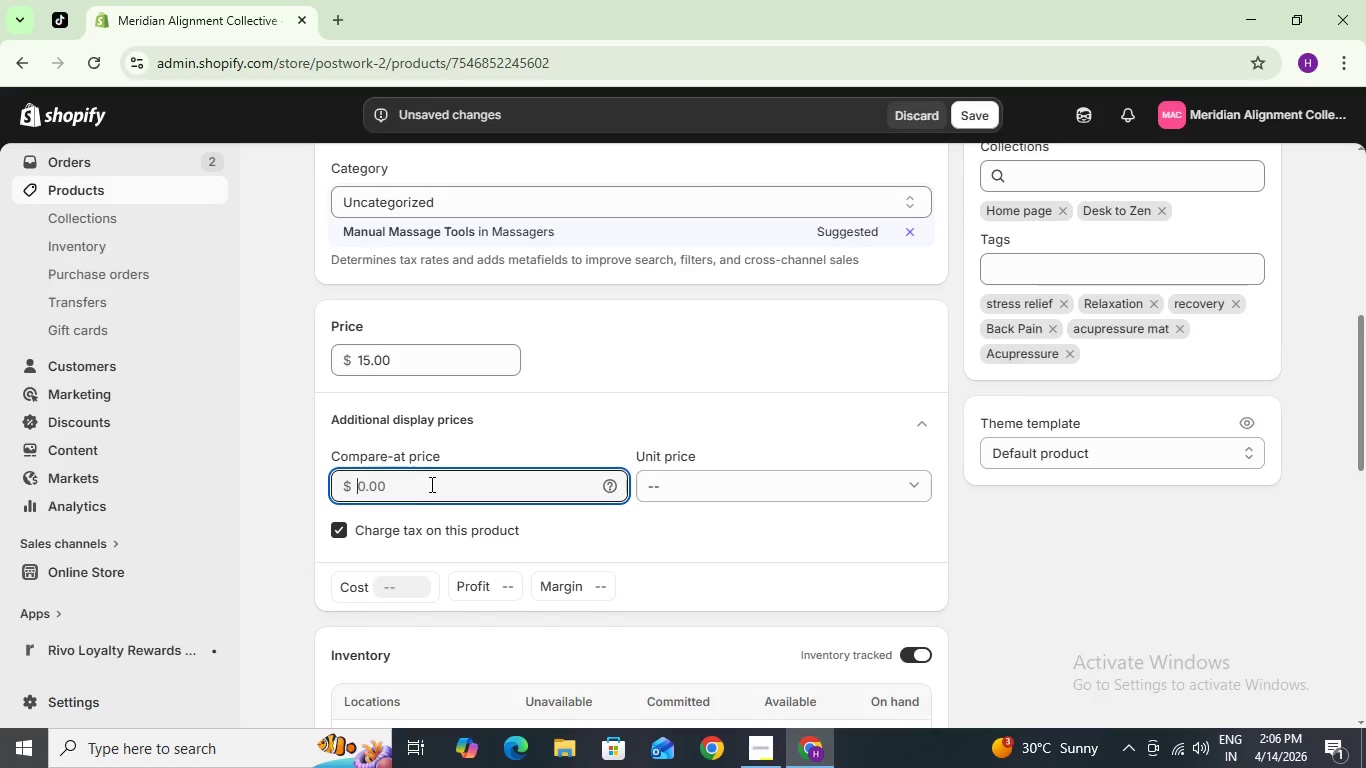 
type(24,)
key(Backspace)
type(.99)
 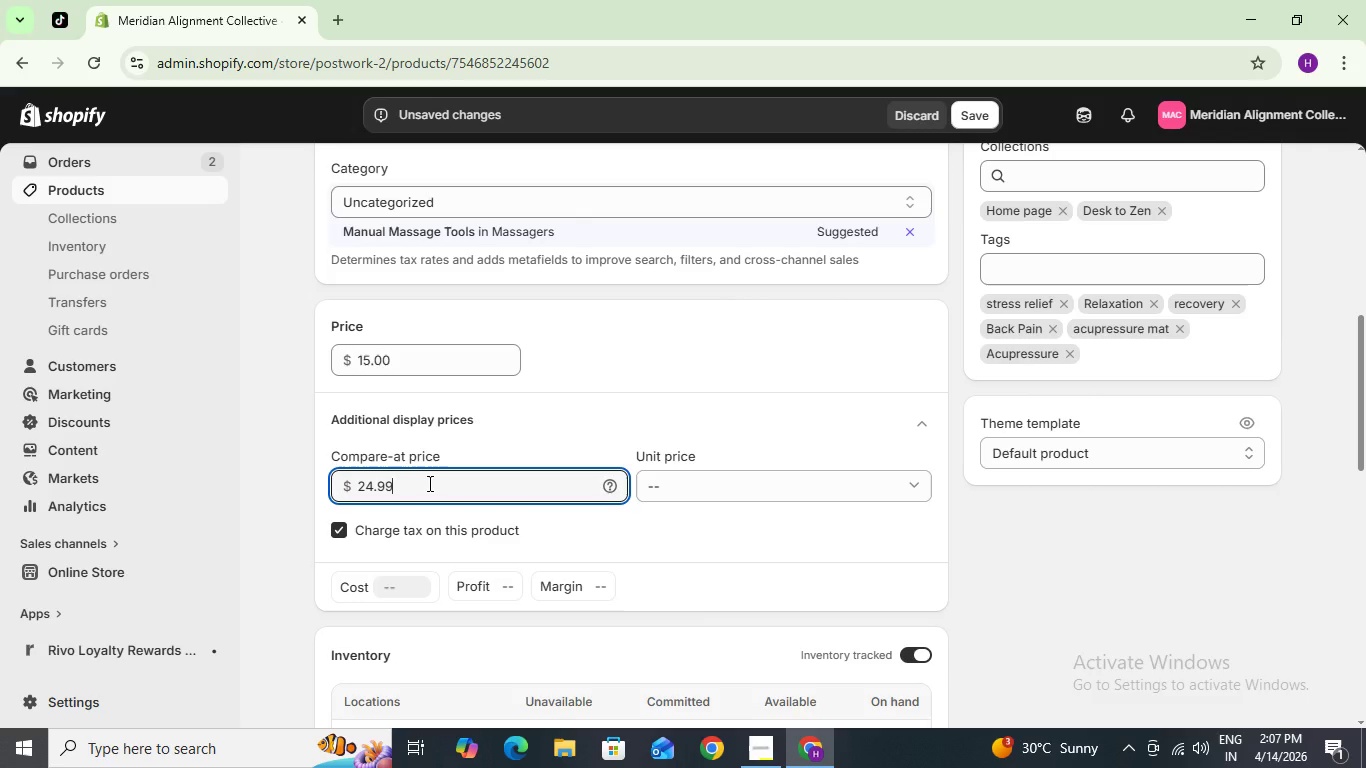 
wait(18.98)
 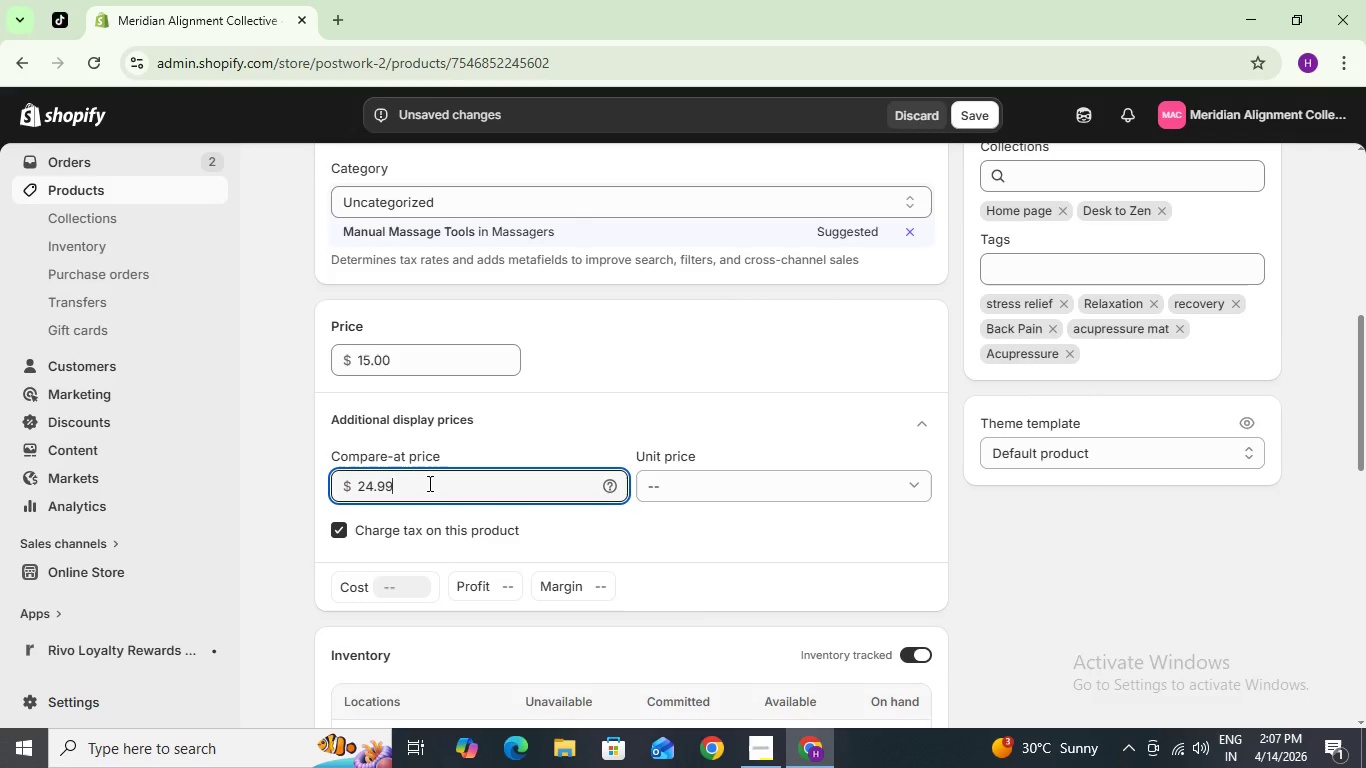 
left_click_drag(start_coordinate=[544, 432], to_coordinate=[550, 430])
 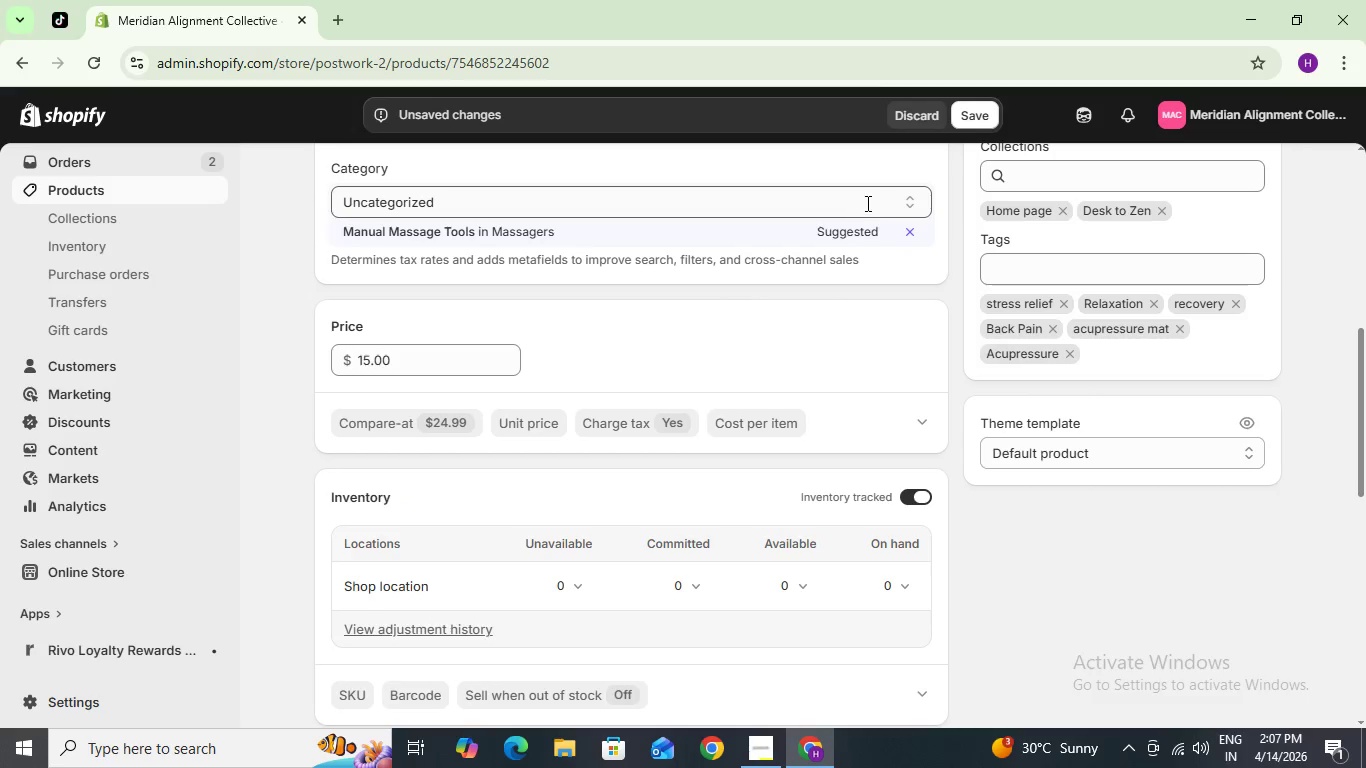 
left_click([989, 107])
 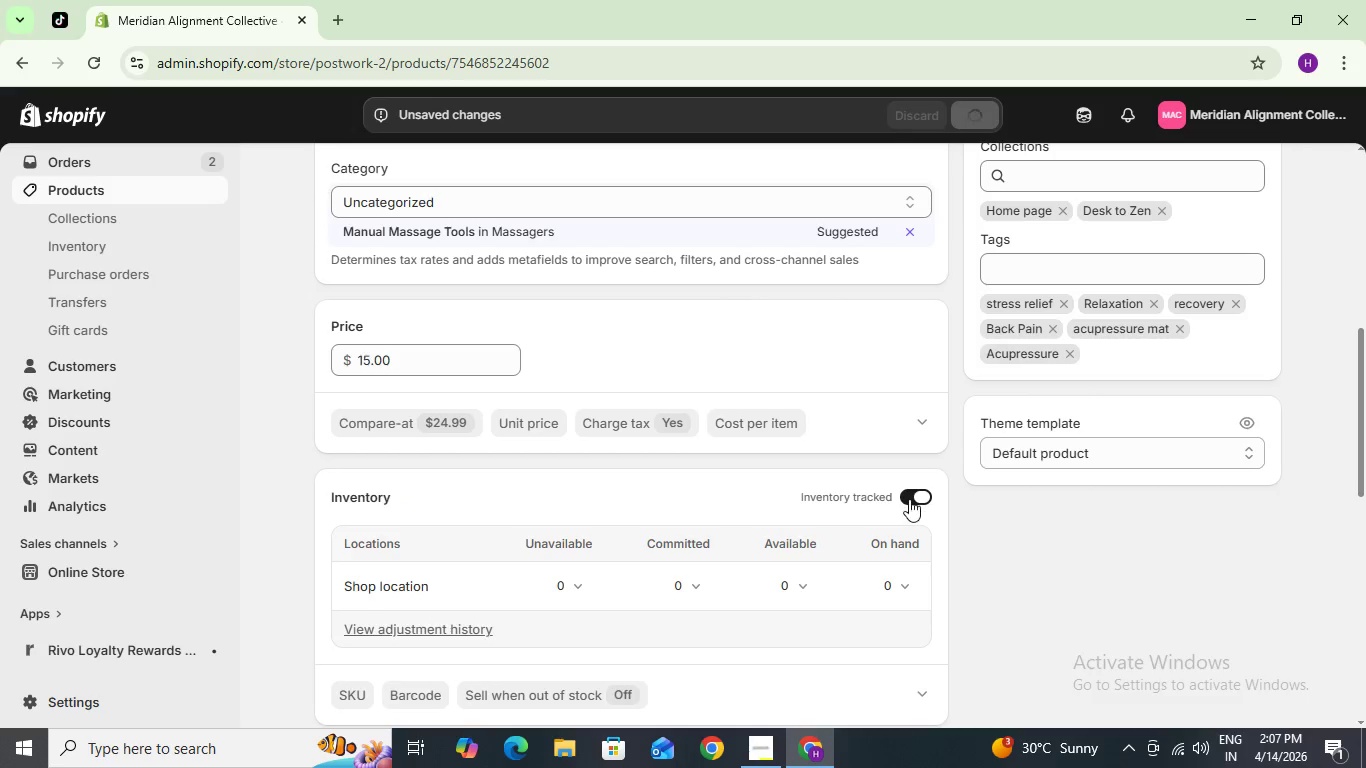 
left_click([909, 499])
 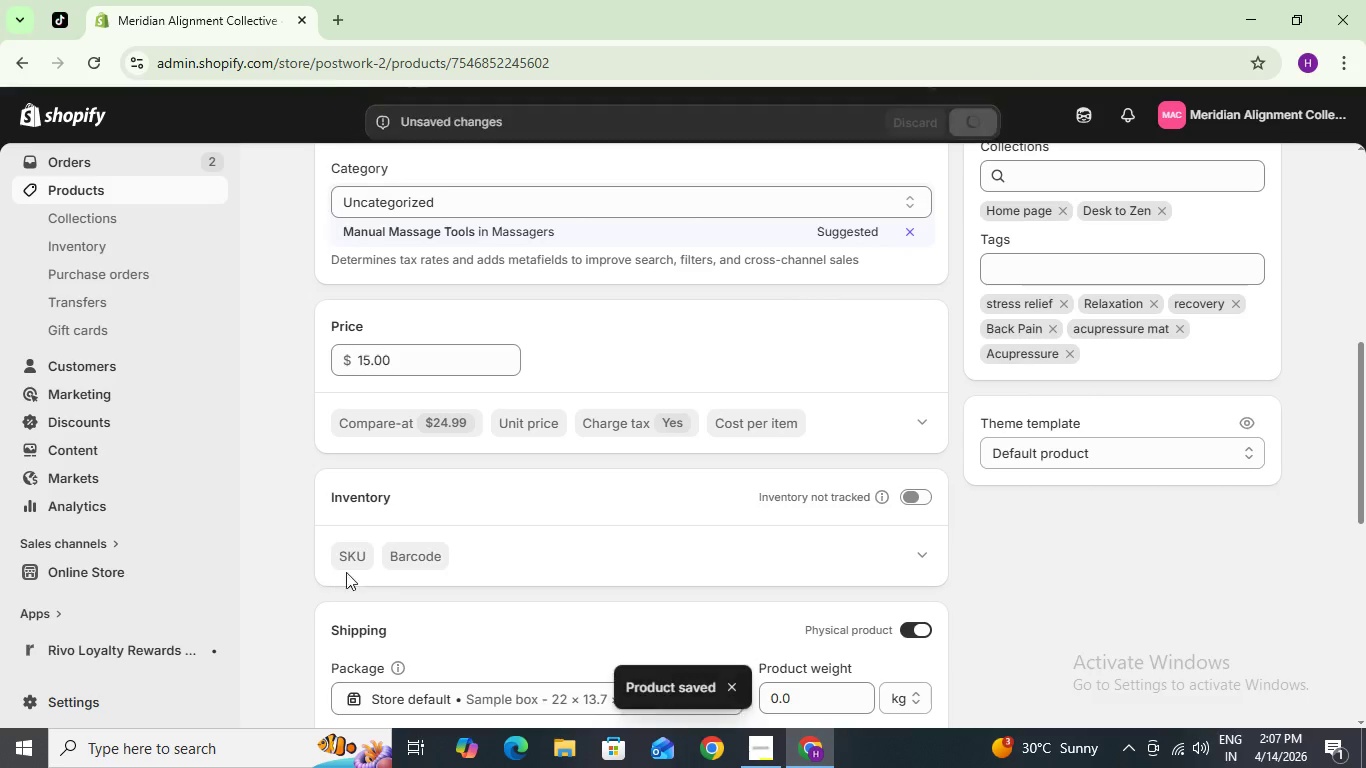 
left_click([356, 555])
 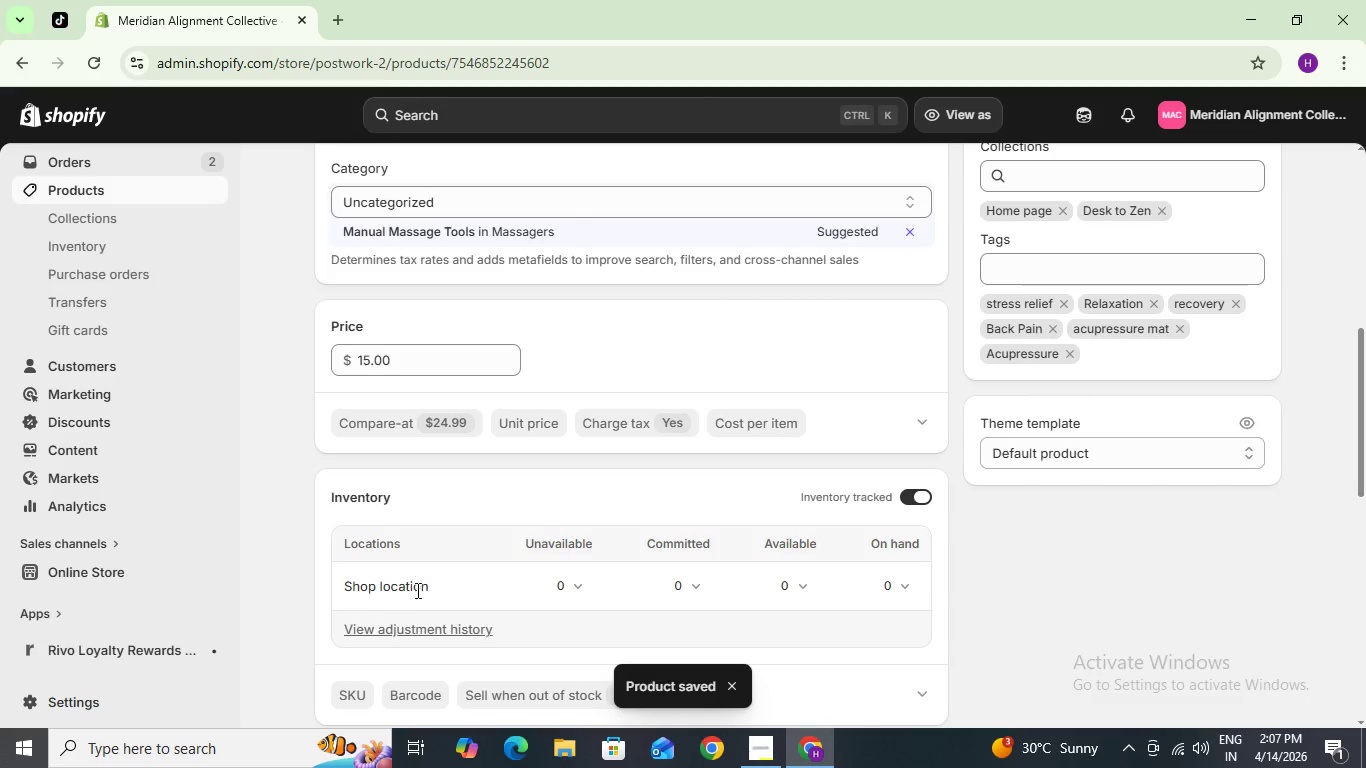 
scroll: coordinate [361, 656], scroll_direction: down, amount: 1.0
 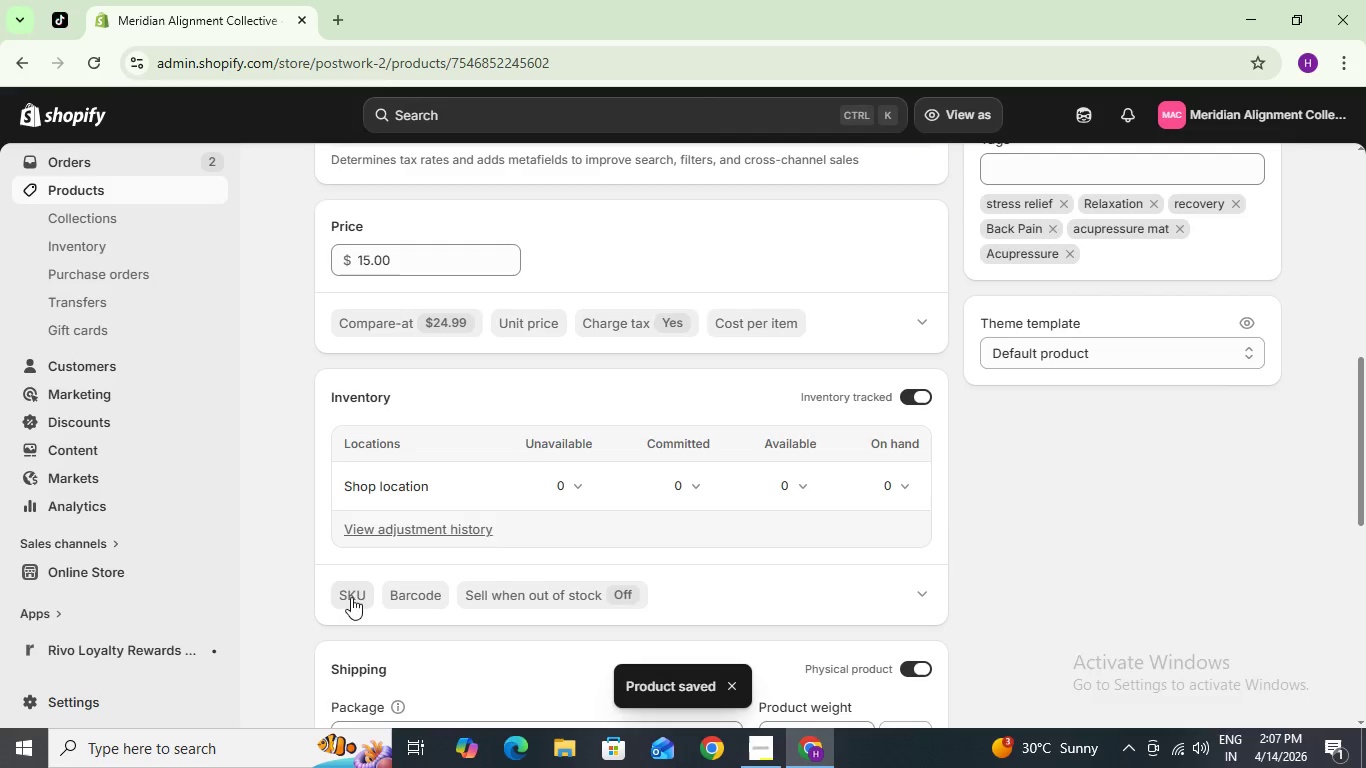 
left_click([344, 601])
 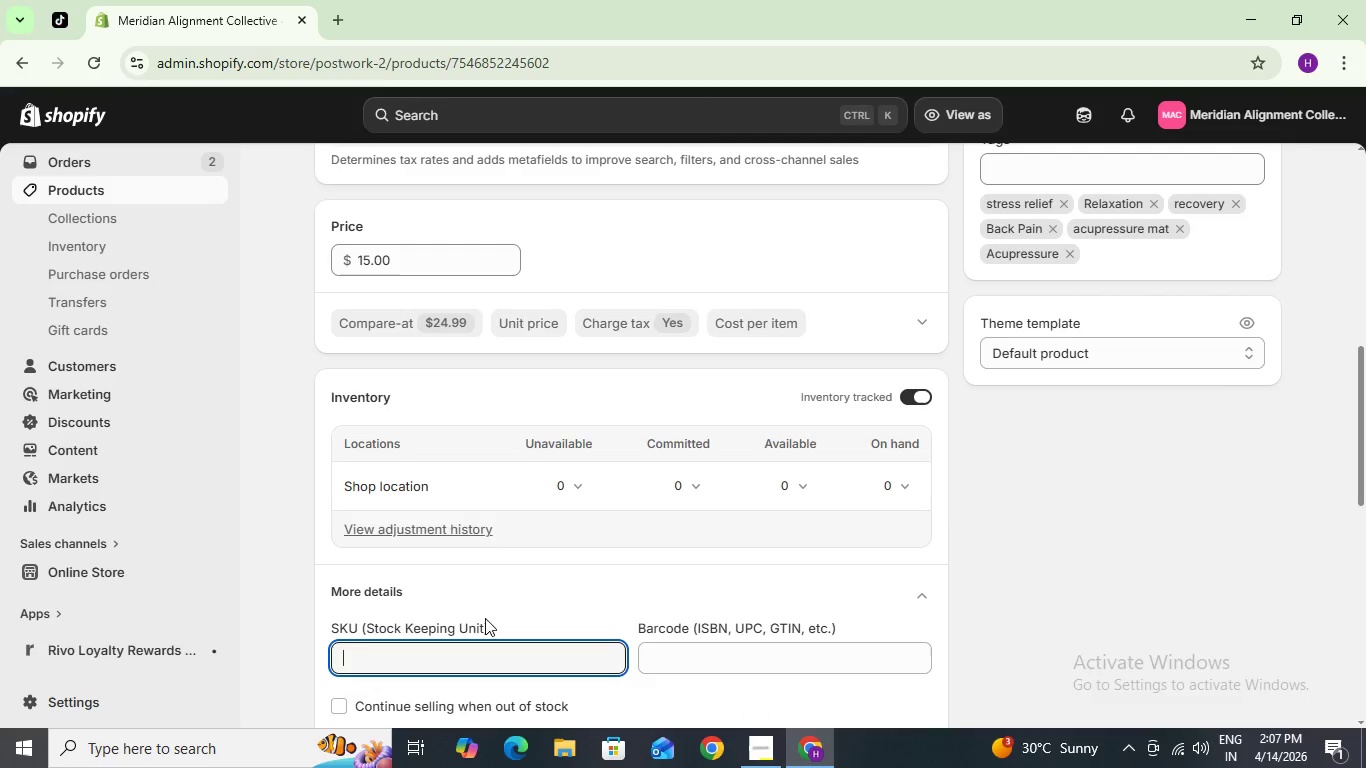 
scroll: coordinate [469, 509], scroll_direction: down, amount: 1.0
 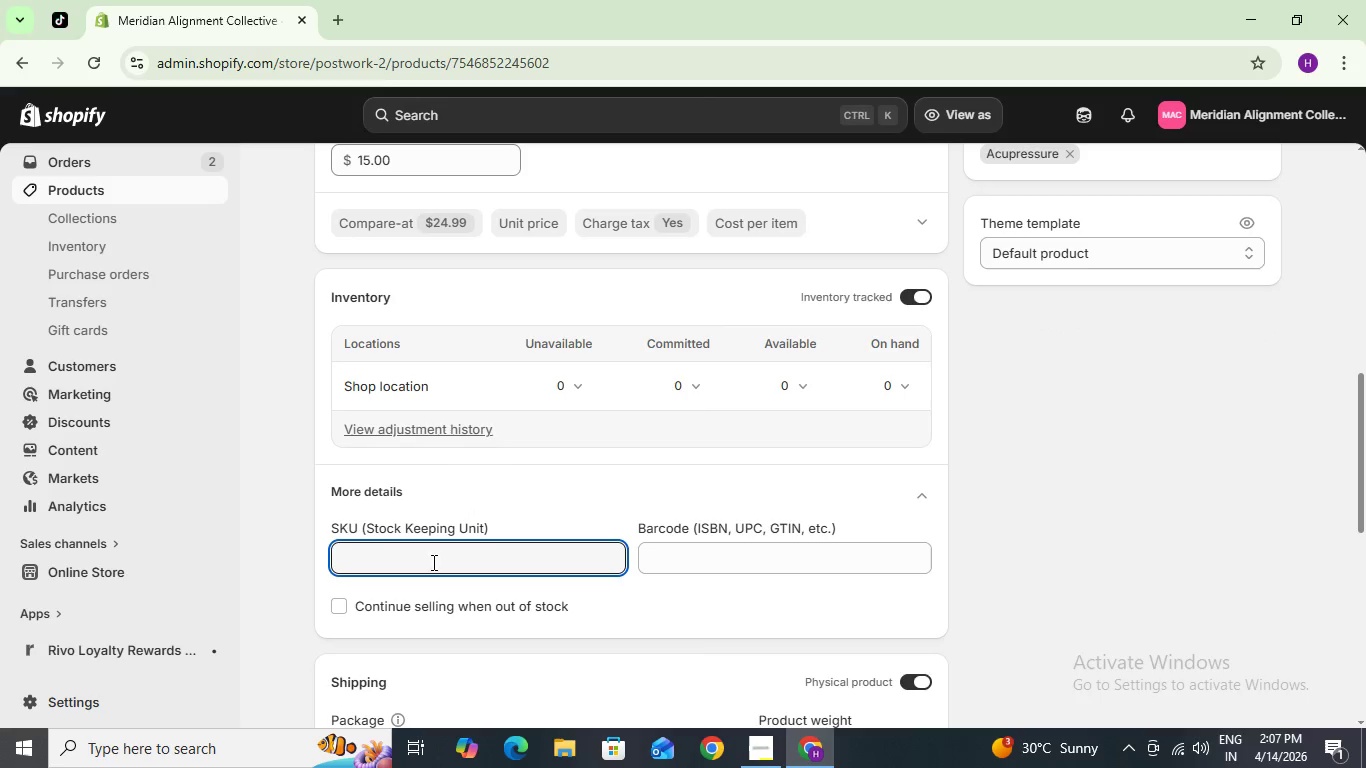 
left_click([432, 555])
 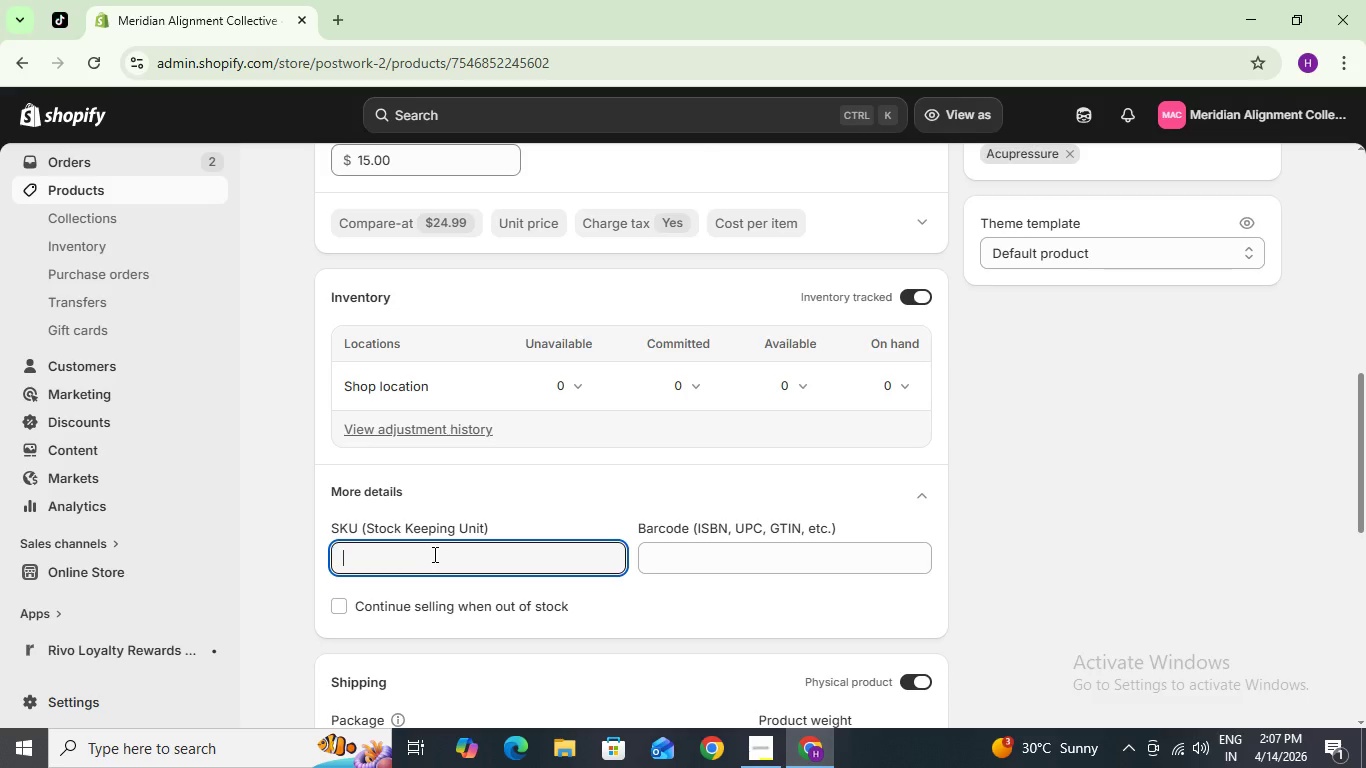 
wait(11.55)
 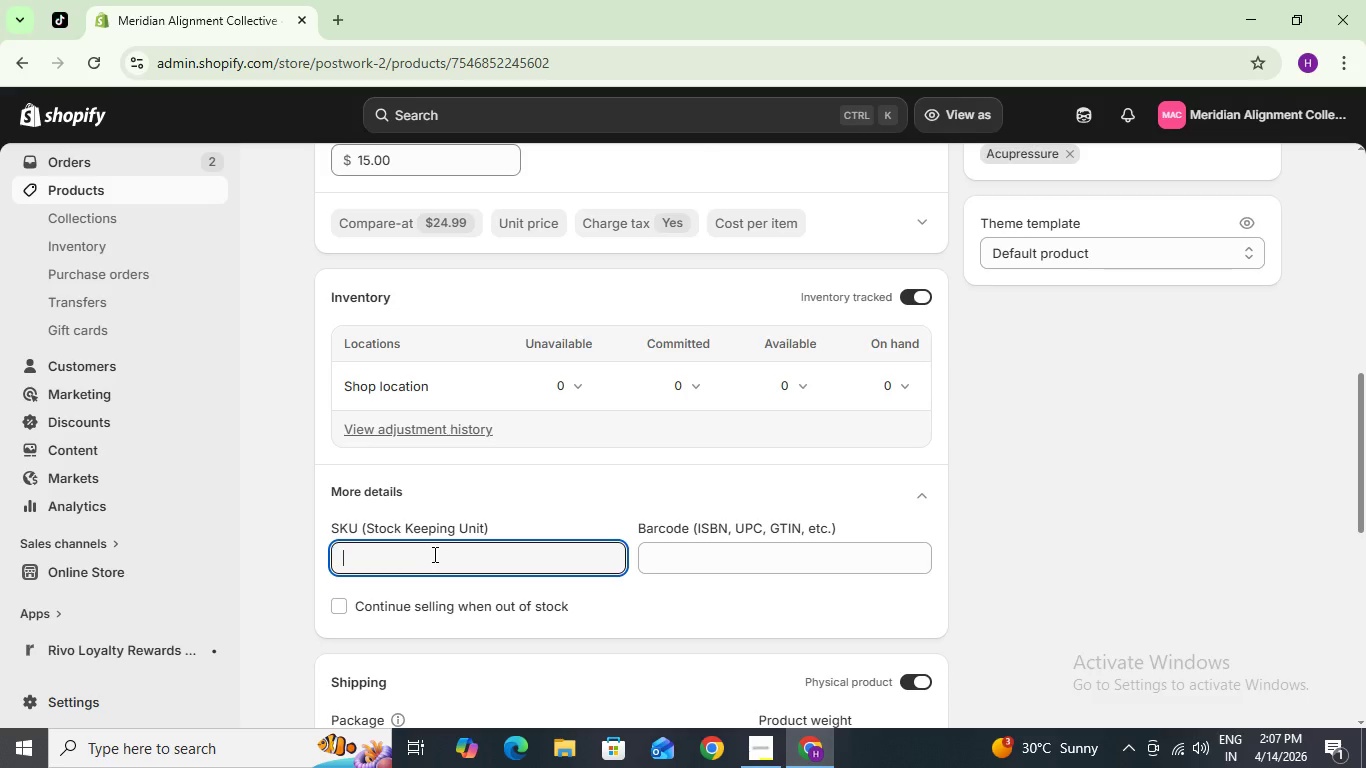 
scroll: coordinate [433, 554], scroll_direction: down, amount: 1.0
 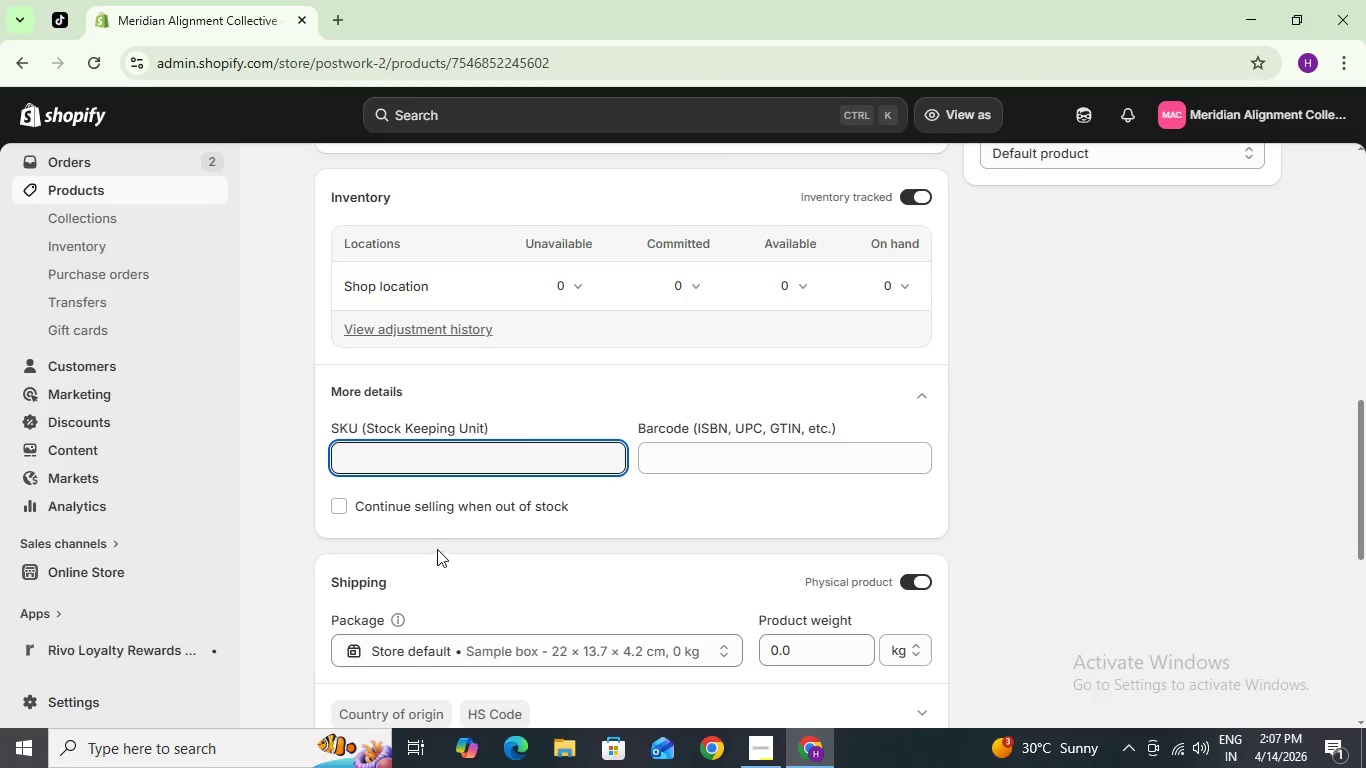 
left_click([452, 455])
 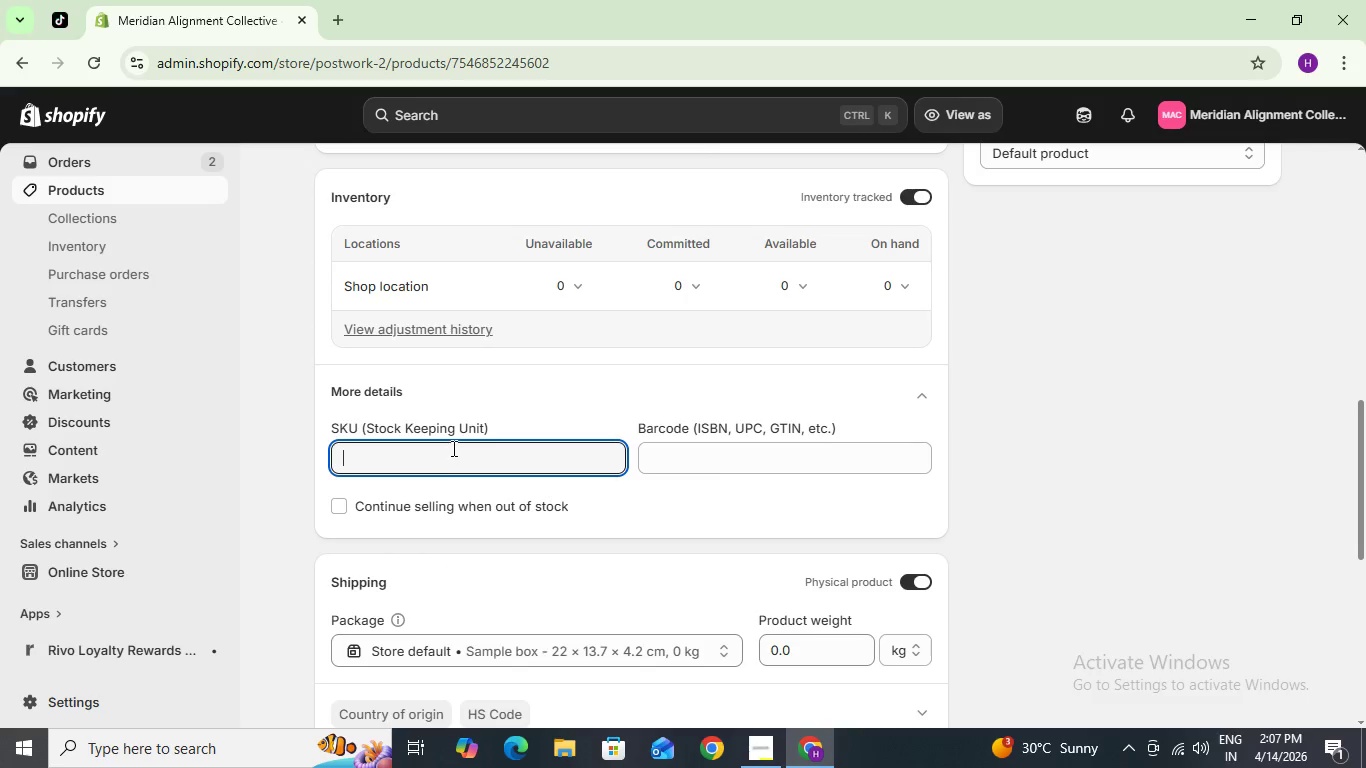 
left_click([453, 444])
 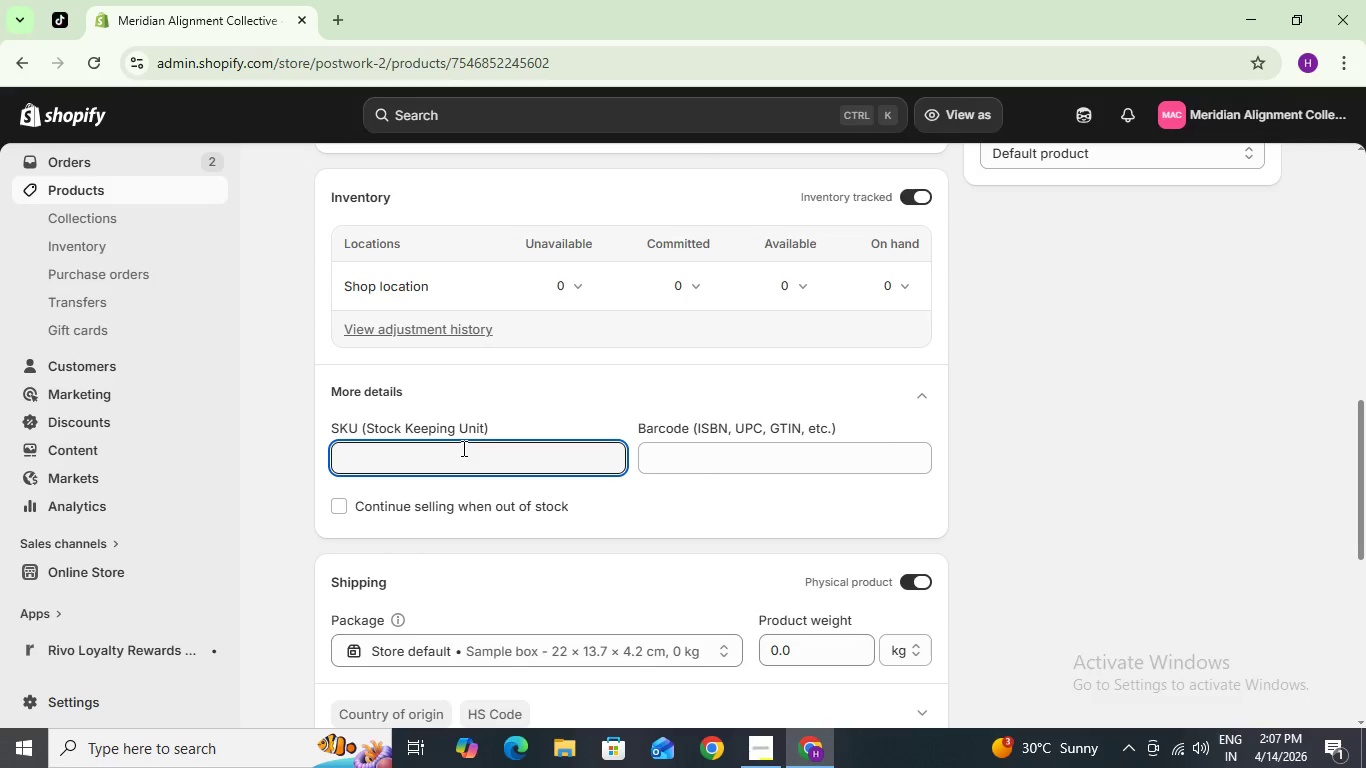 
type(AM)
 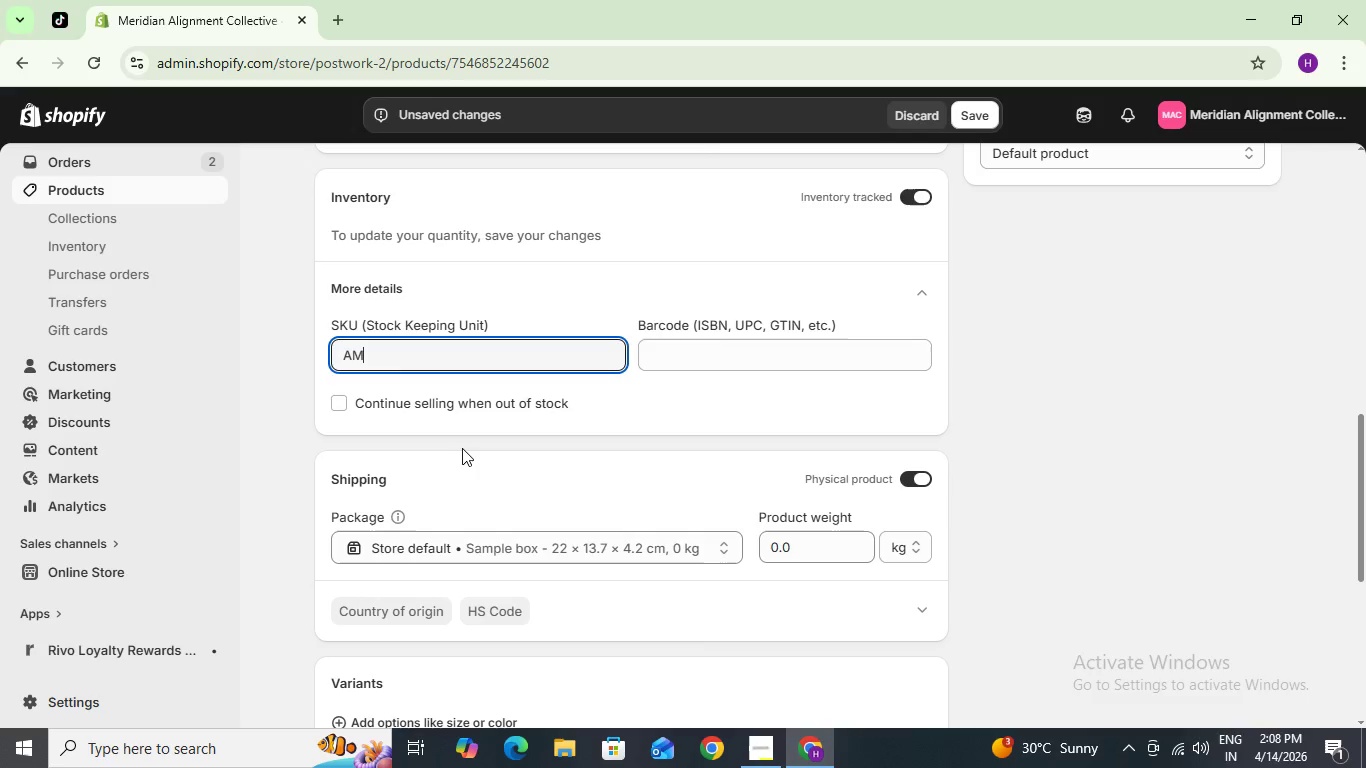 
key(Shift+P)
 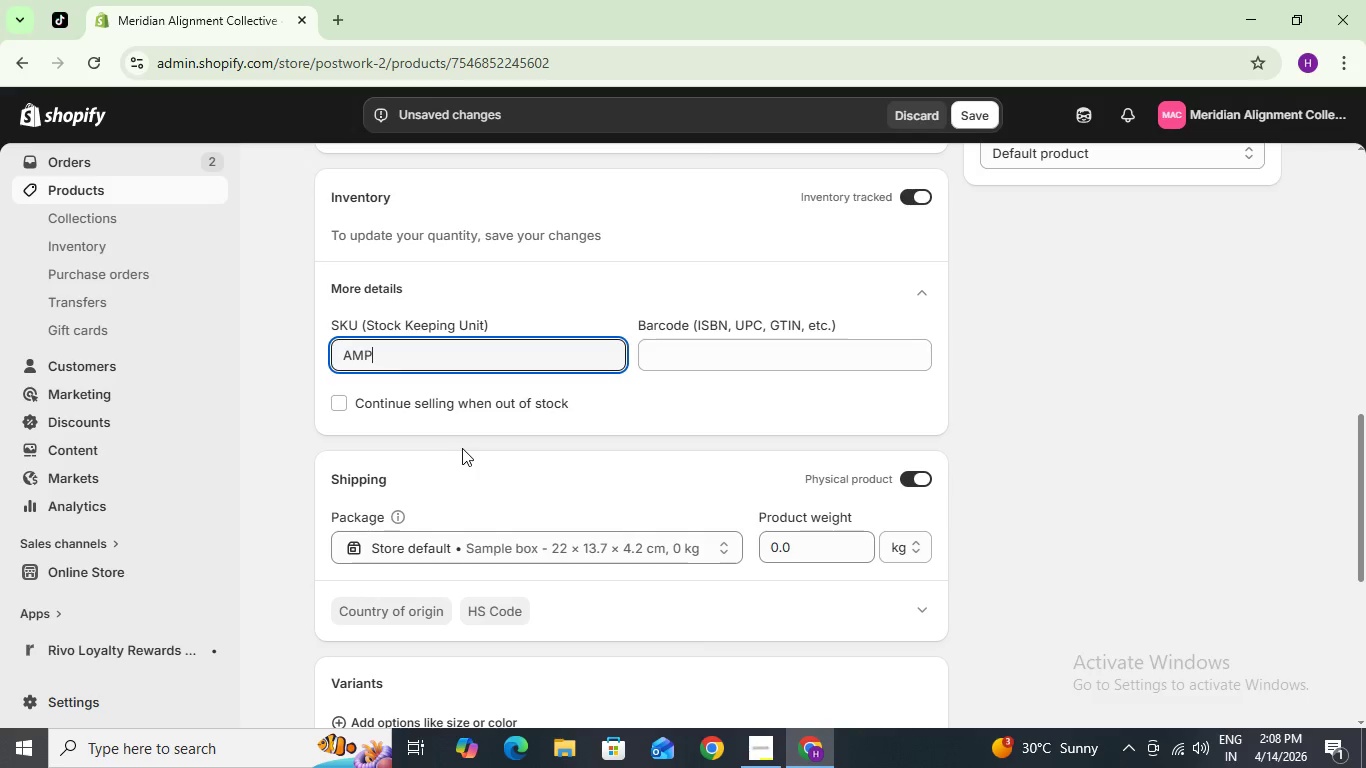 
type(1001)
 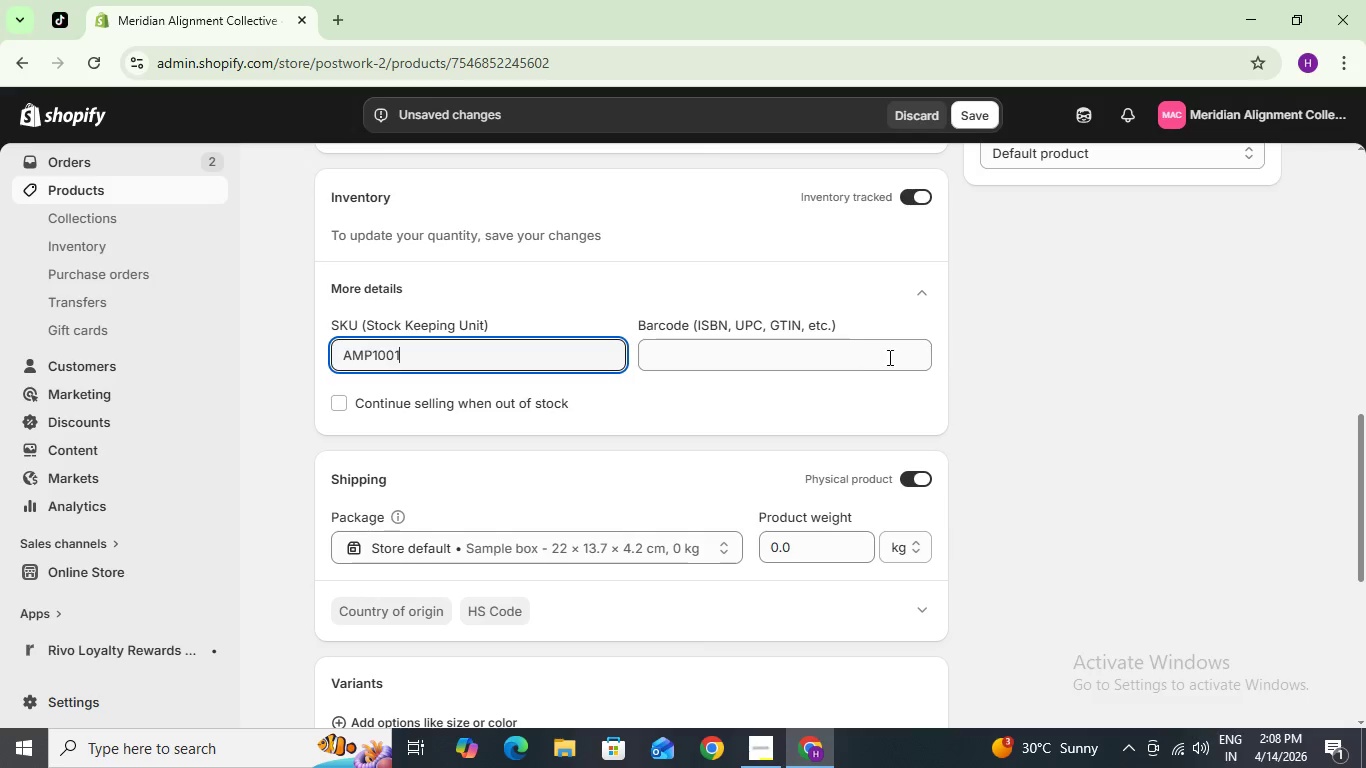 
left_click_drag(start_coordinate=[986, 352], to_coordinate=[993, 350])
 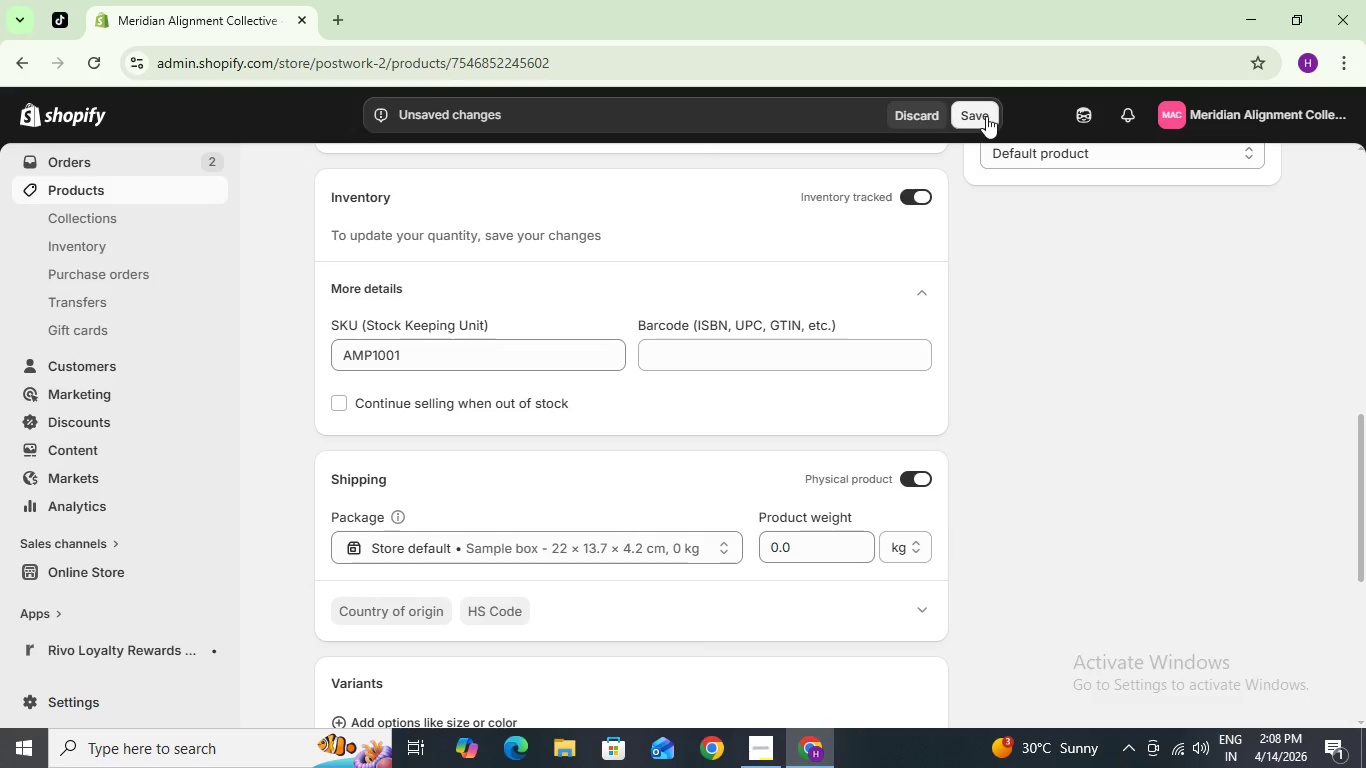 
left_click([986, 116])
 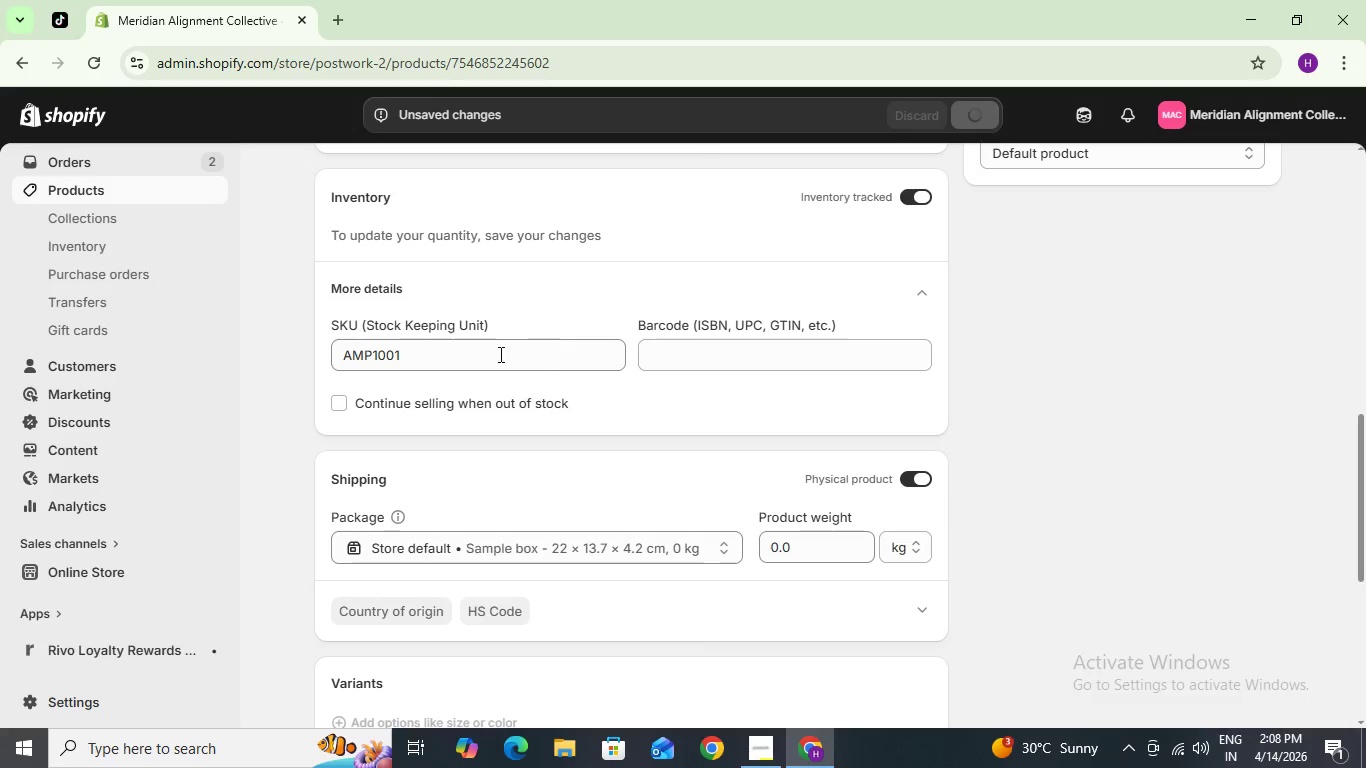 
scroll: coordinate [482, 375], scroll_direction: up, amount: 3.0
 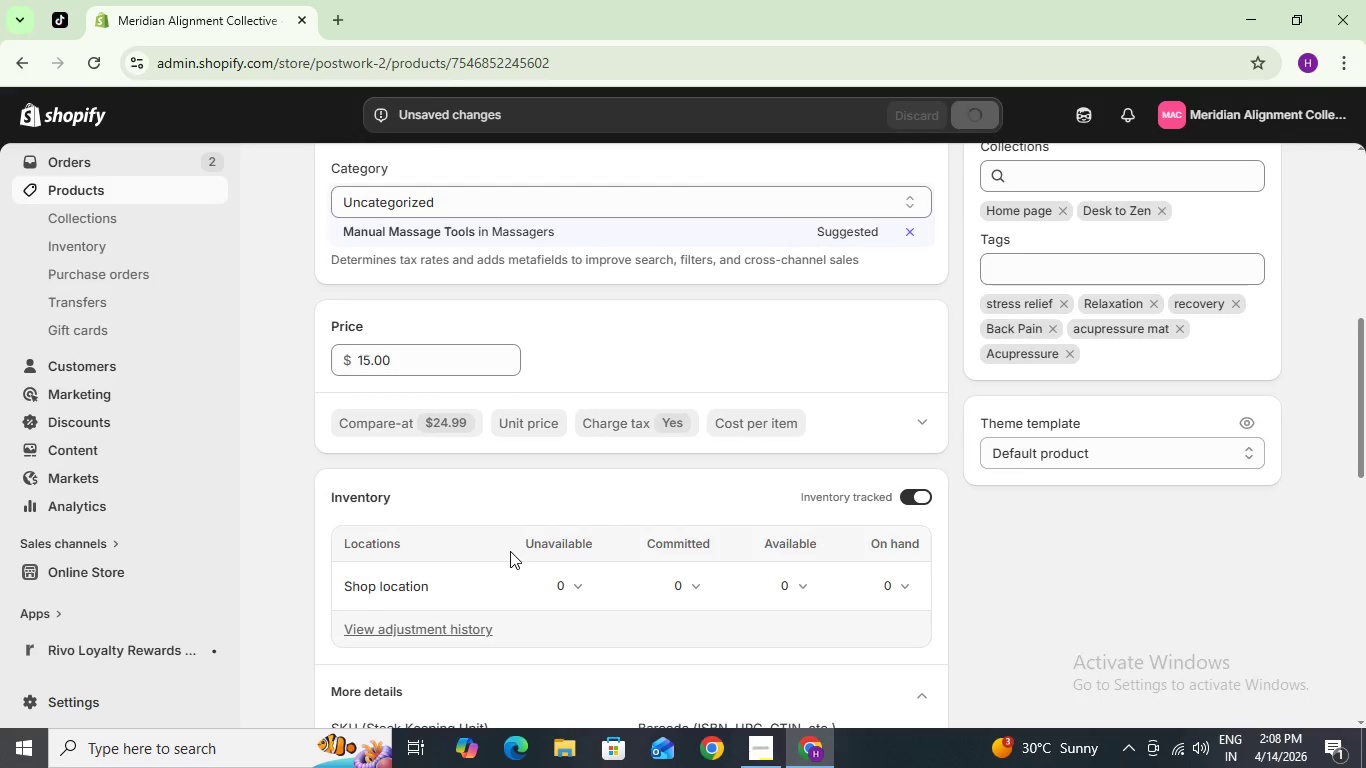 
scroll: coordinate [510, 551], scroll_direction: down, amount: 1.0
 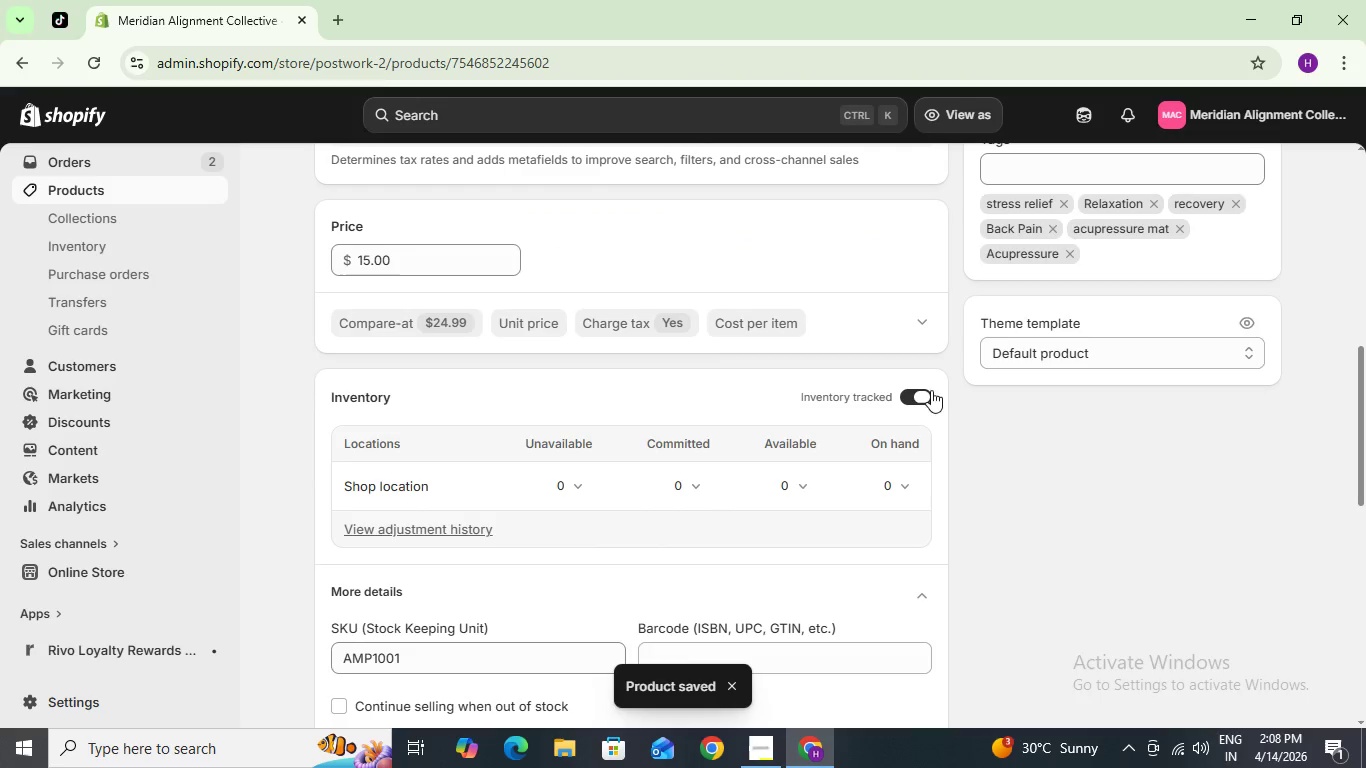 
left_click([918, 389])
 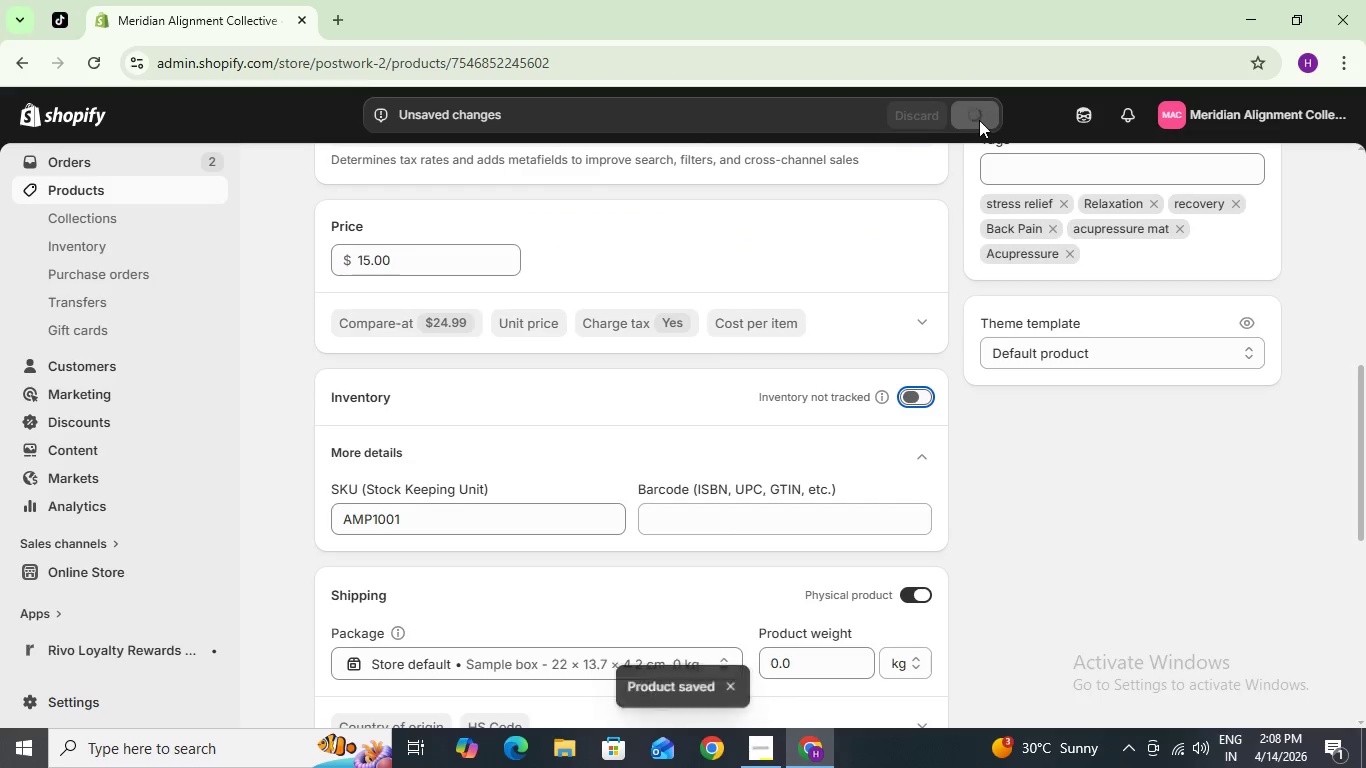 
scroll: coordinate [705, 246], scroll_direction: down, amount: 2.0
 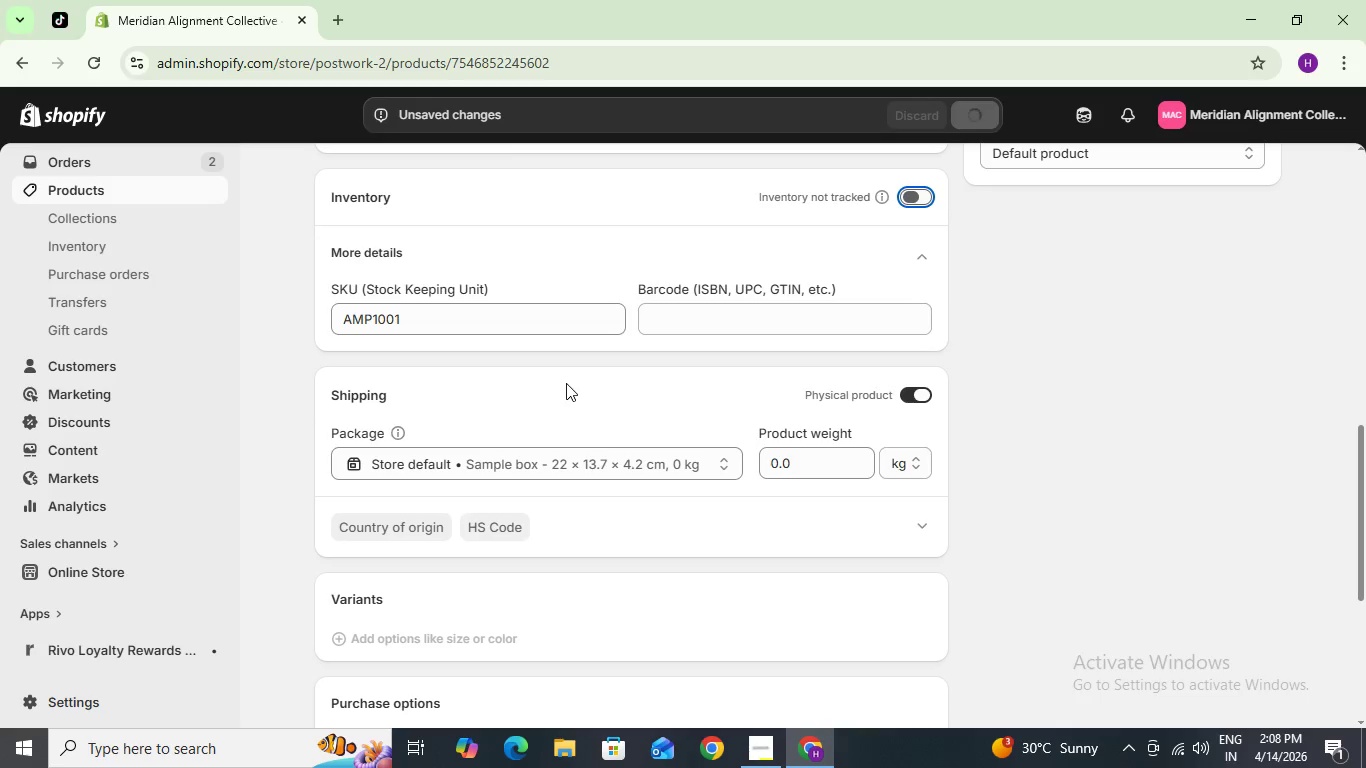 
scroll: coordinate [952, 478], scroll_direction: up, amount: 19.0
 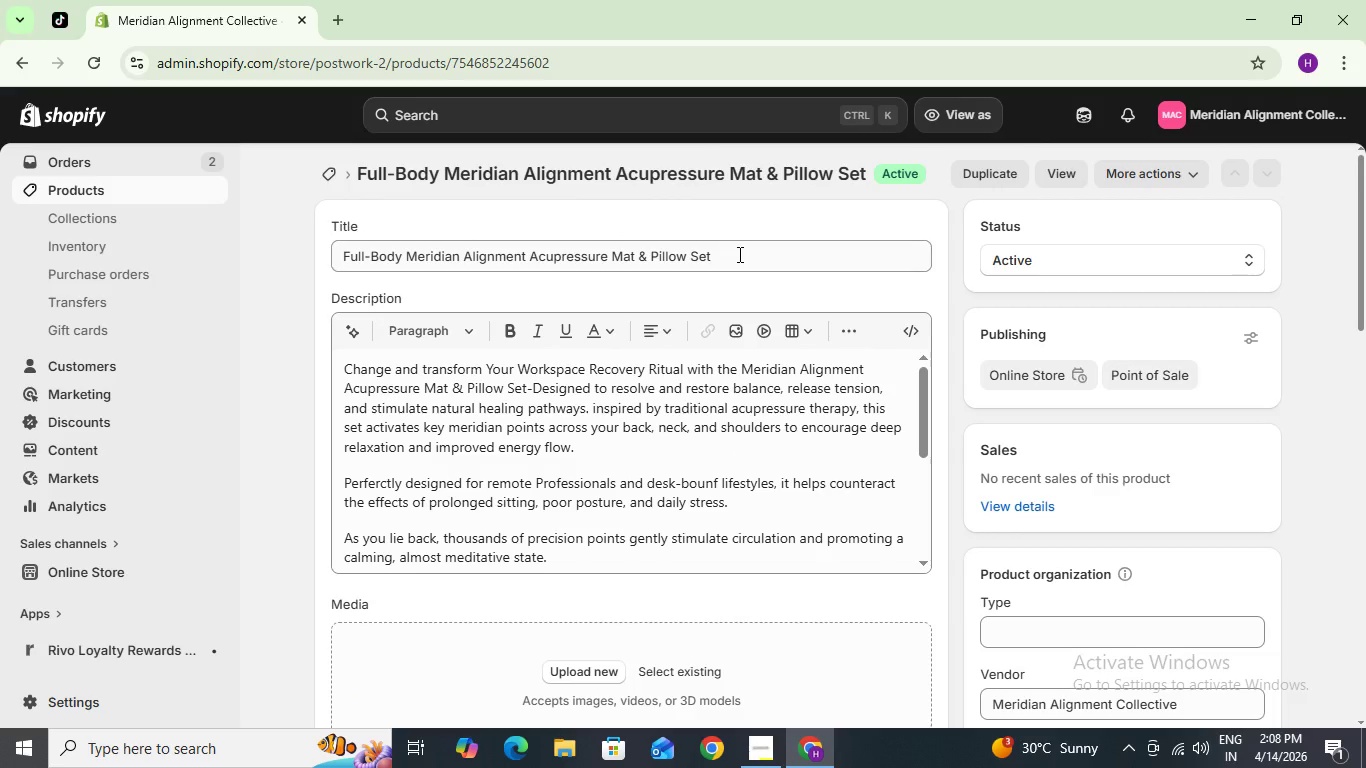 
scroll: coordinate [475, 537], scroll_direction: down, amount: 5.0
 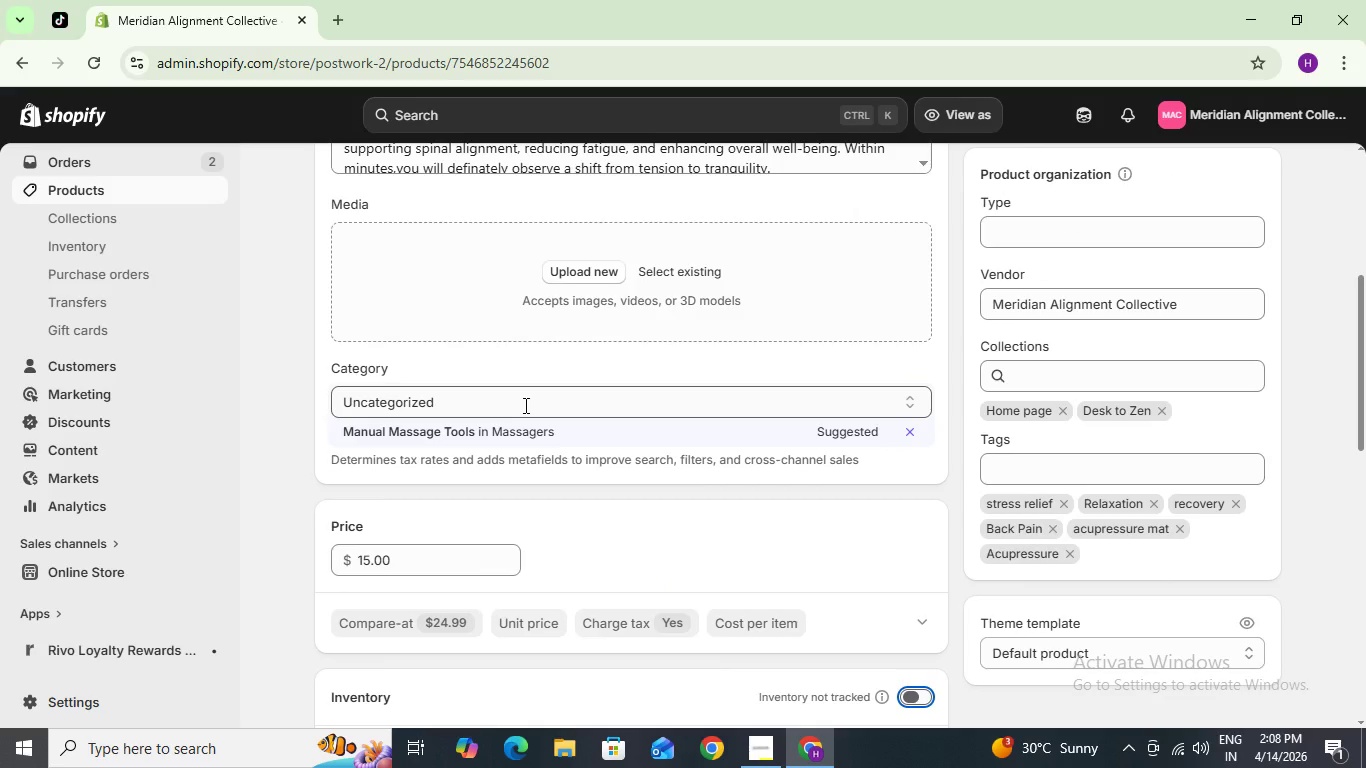 
left_click([590, 437])
 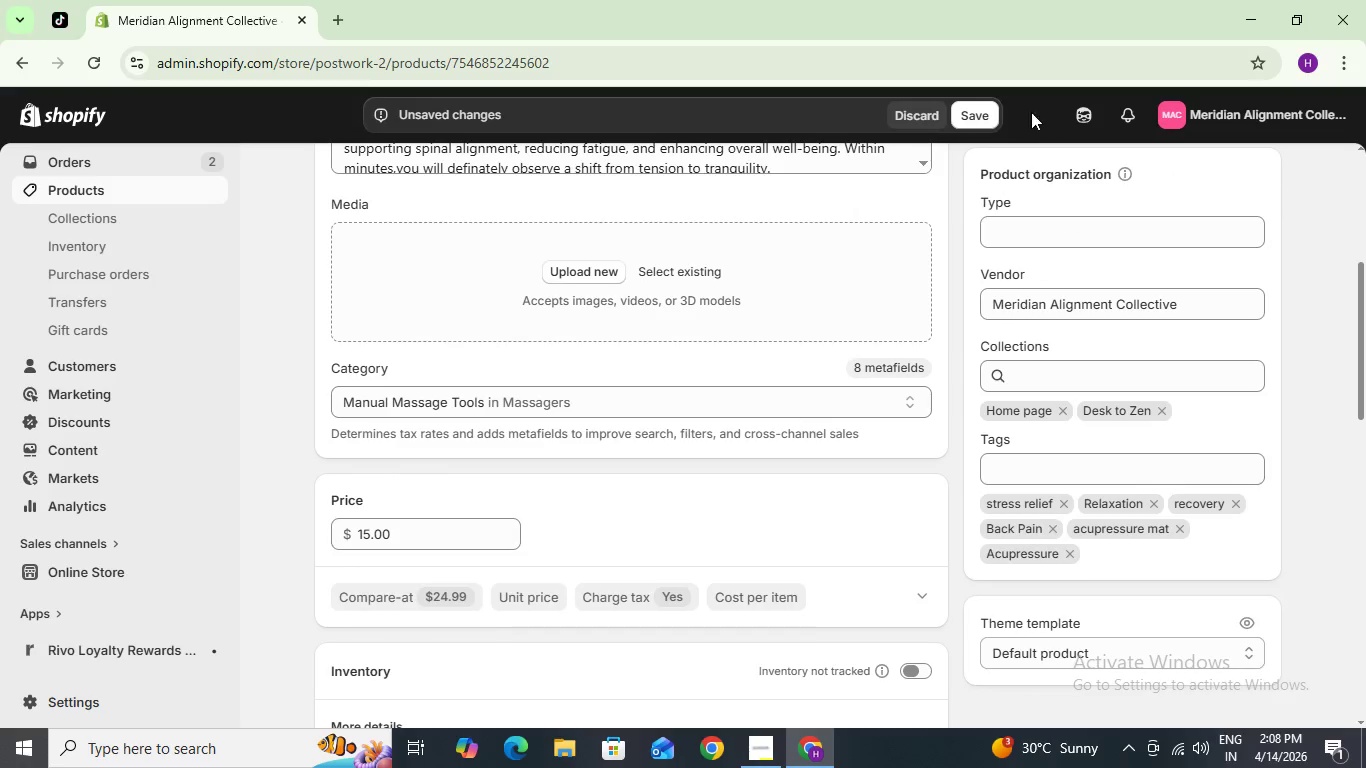 
left_click([982, 104])
 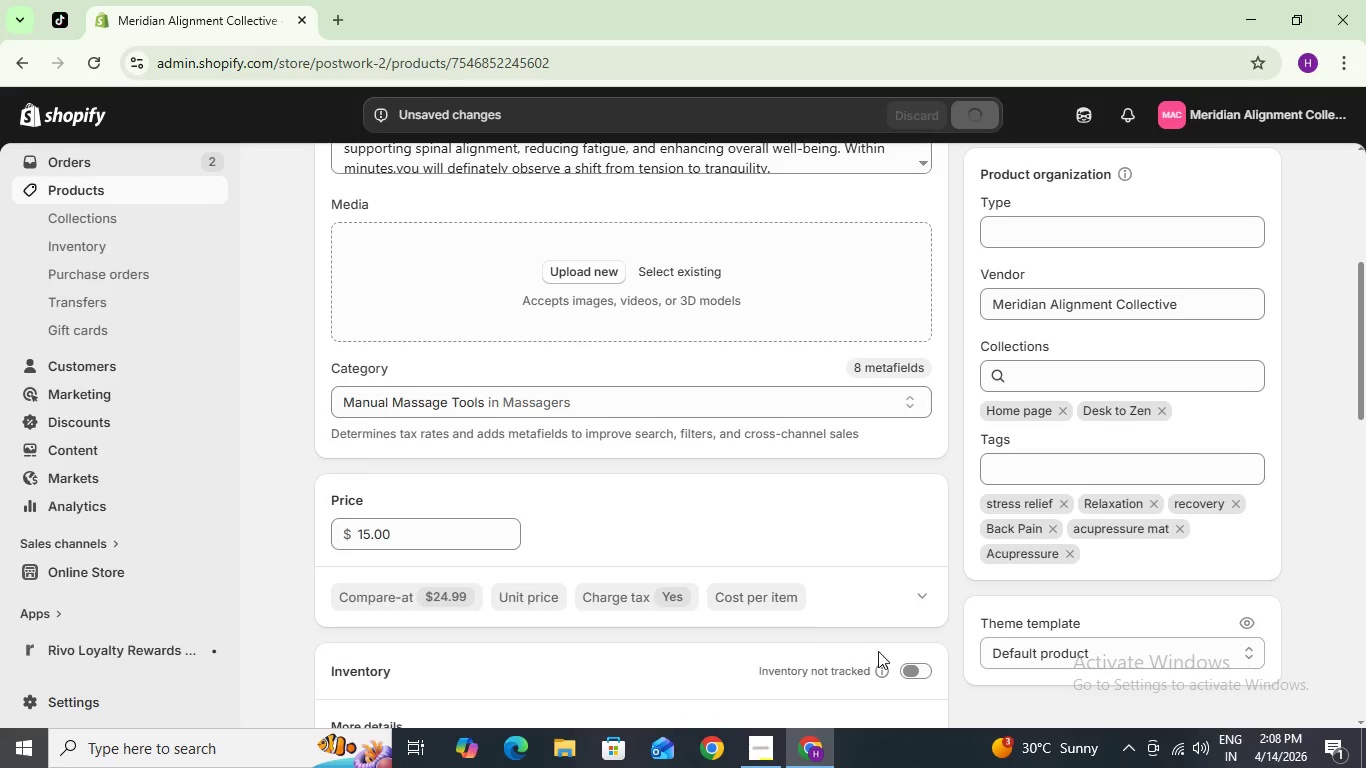 
scroll: coordinate [613, 504], scroll_direction: down, amount: 6.0
 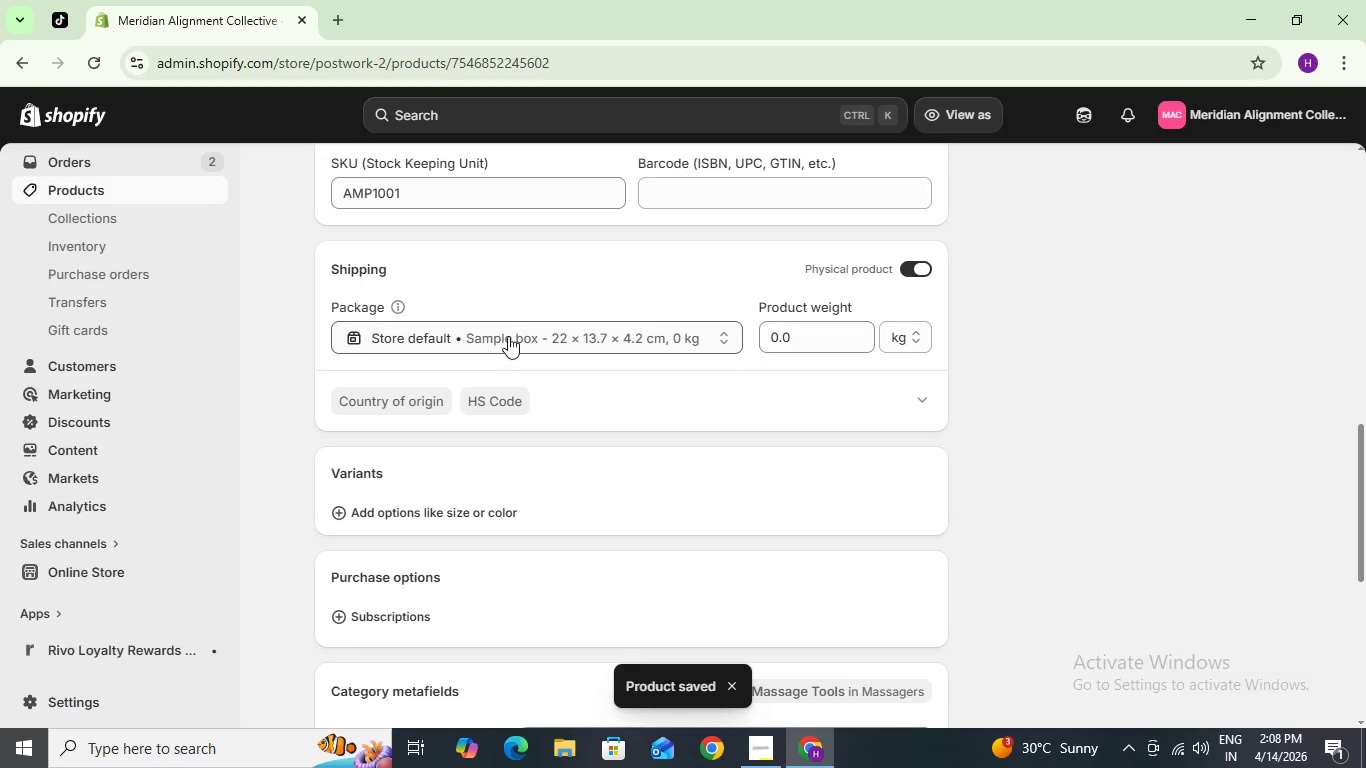 
left_click([508, 336])
 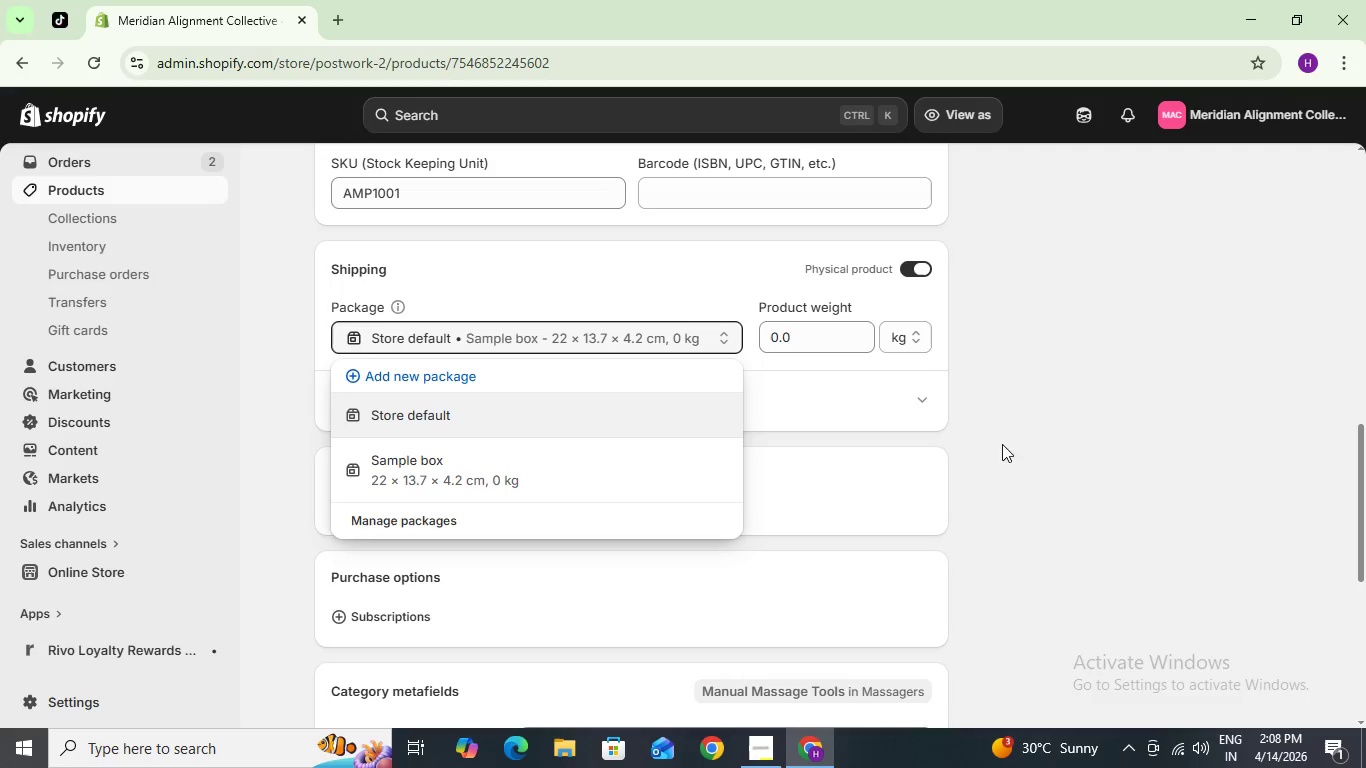 
left_click([987, 436])
 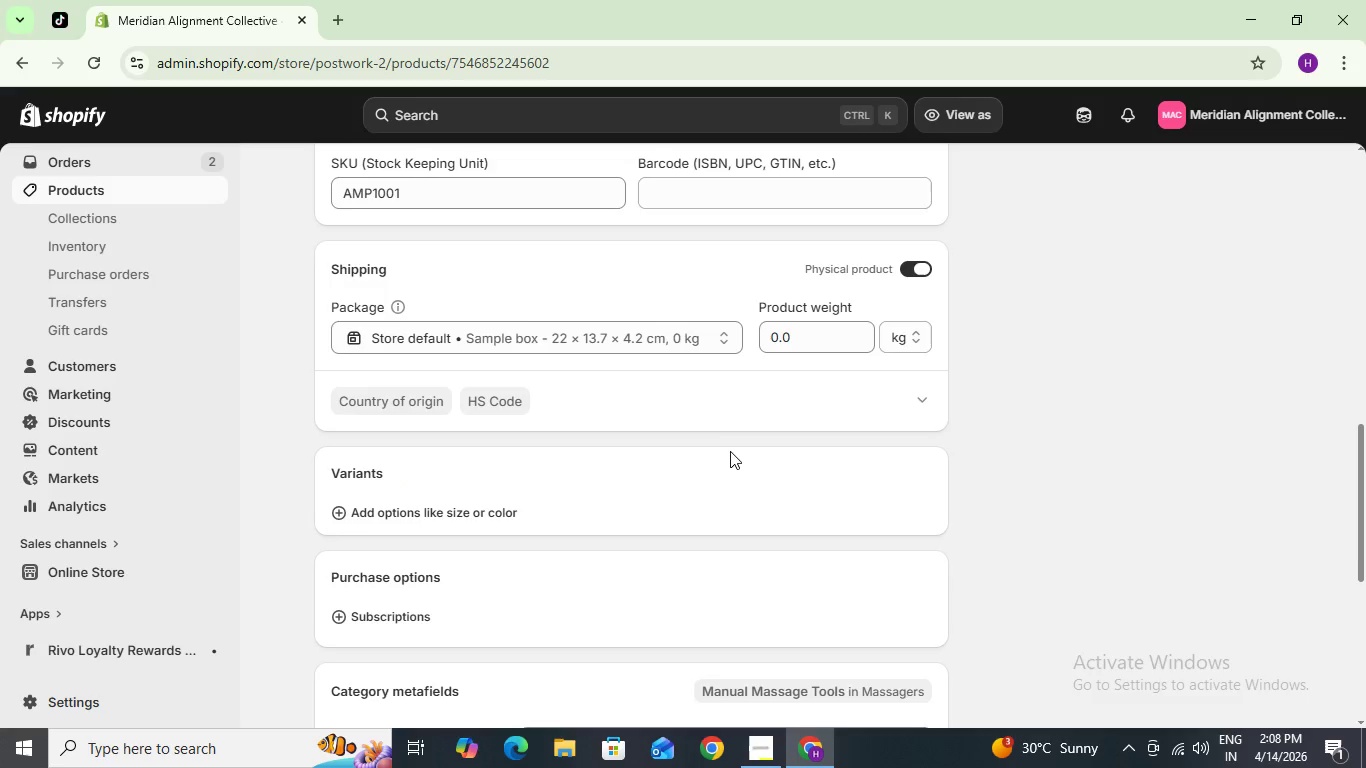 
scroll: coordinate [729, 454], scroll_direction: down, amount: 1.0
 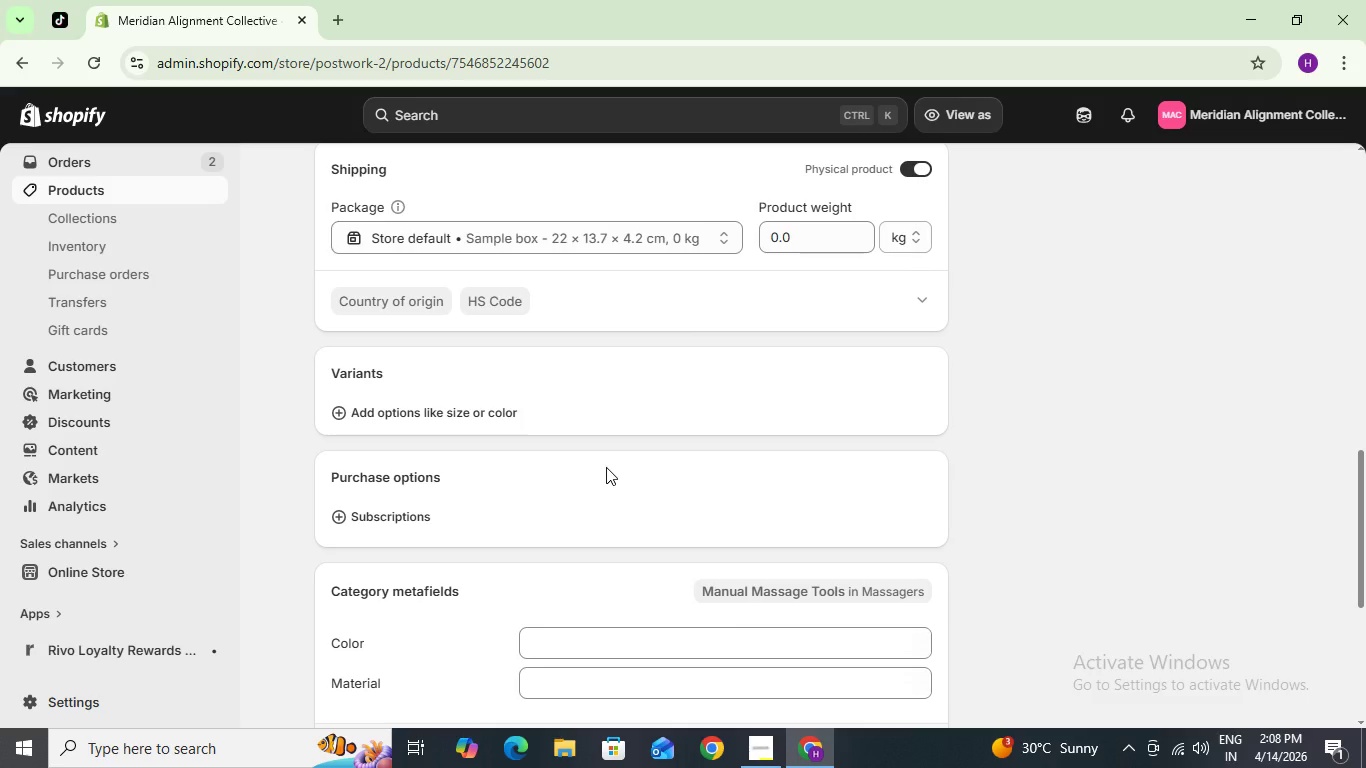 
wait(8.19)
 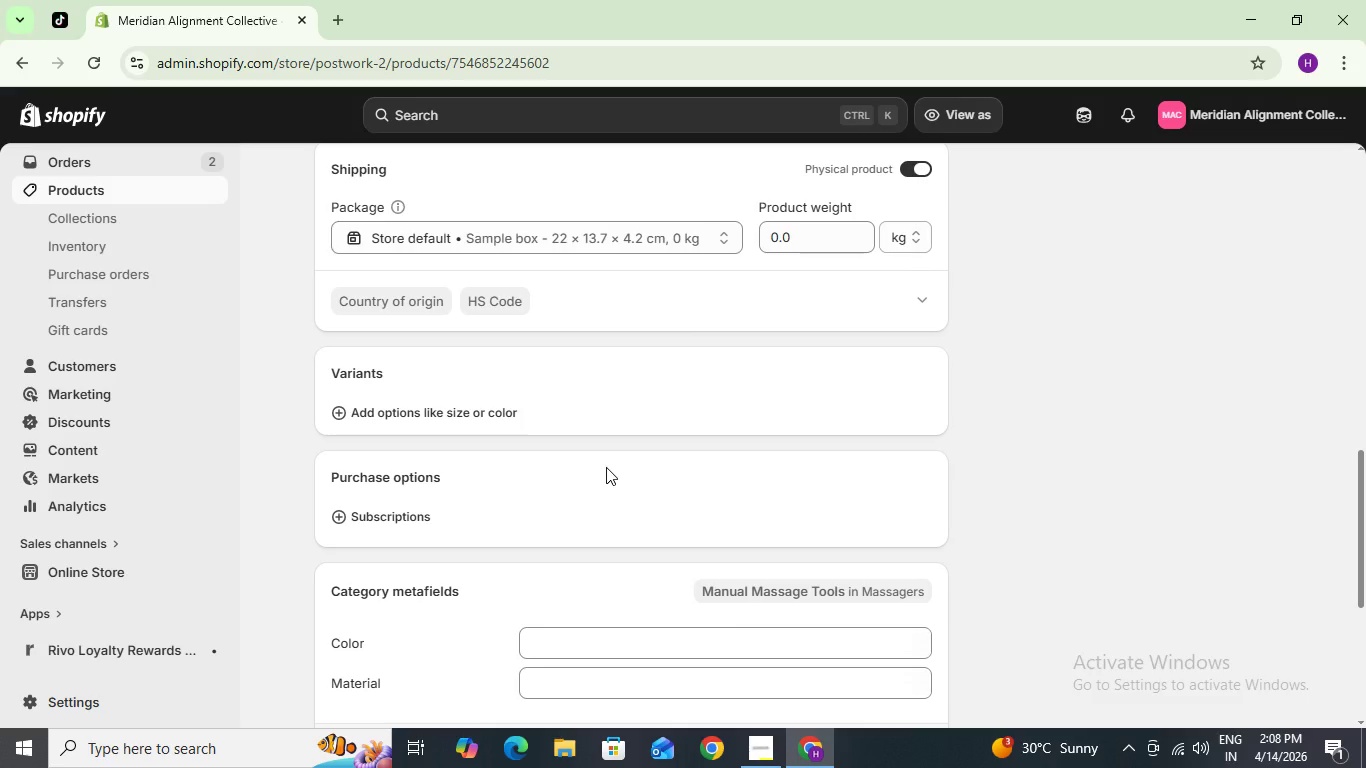 
scroll: coordinate [515, 421], scroll_direction: up, amount: 1.0
 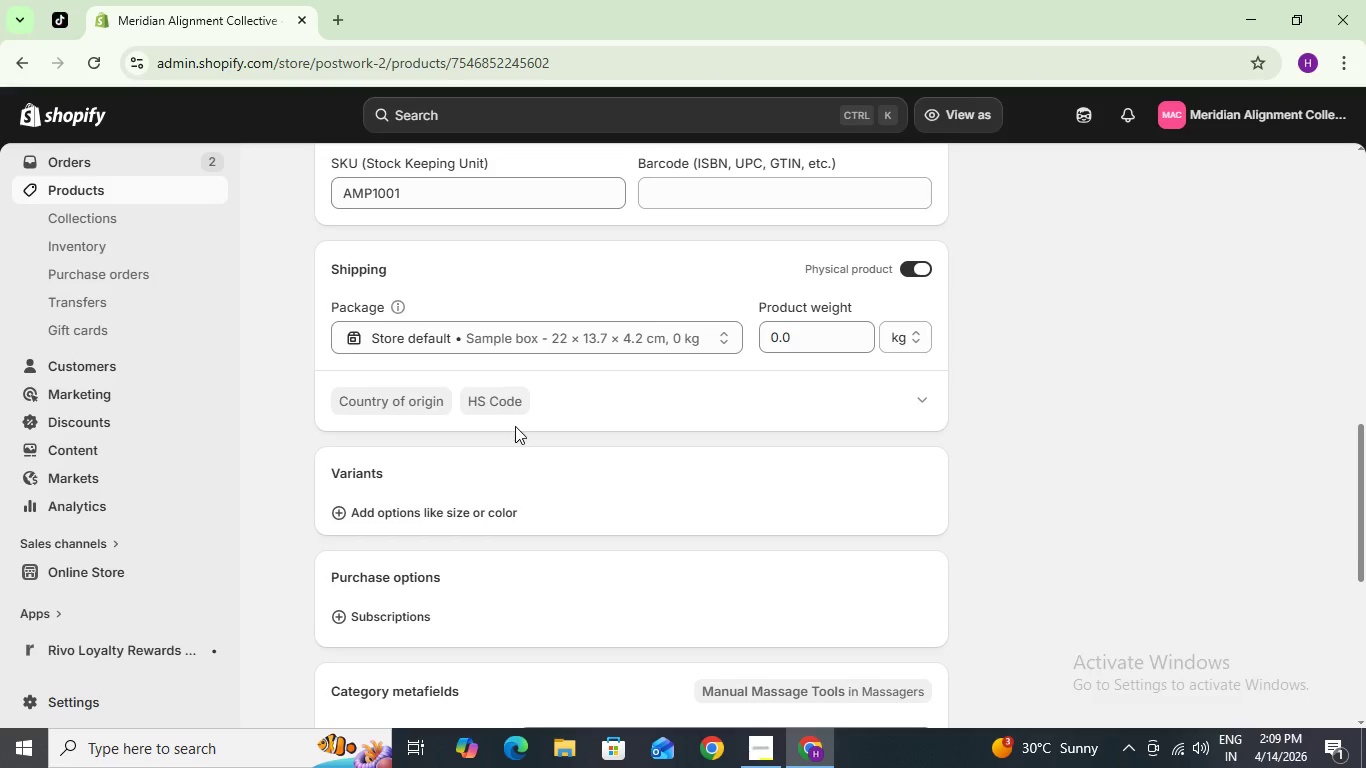 
scroll: coordinate [574, 551], scroll_direction: down, amount: 5.0
 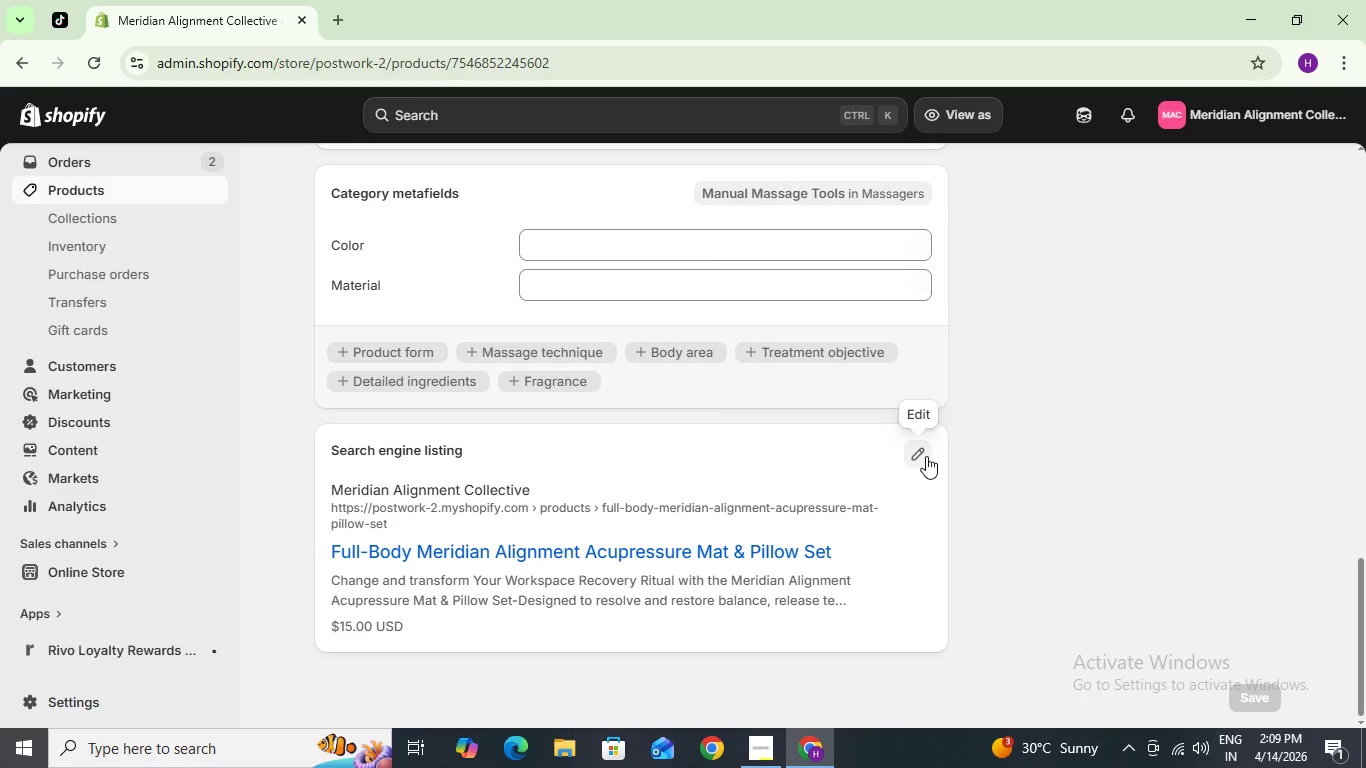 
wait(5.19)
 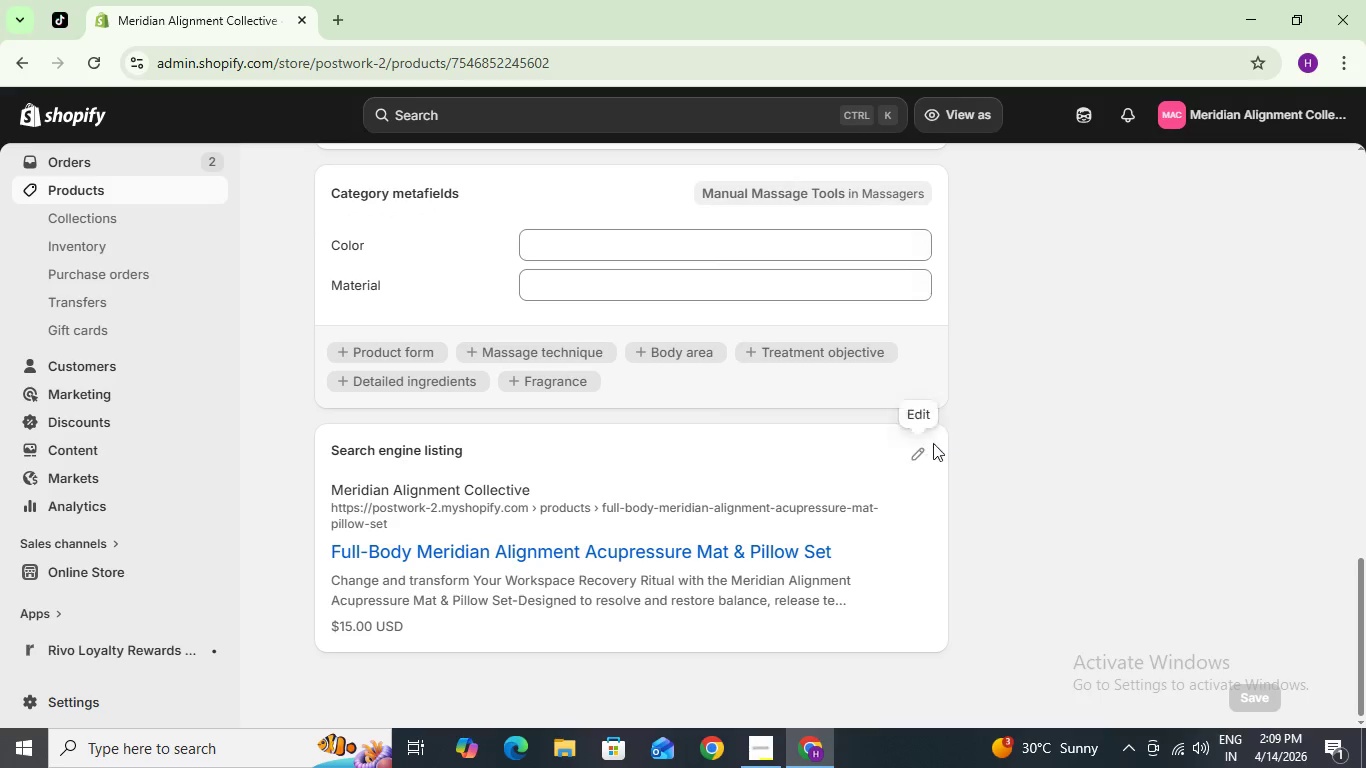 
left_click([920, 455])
 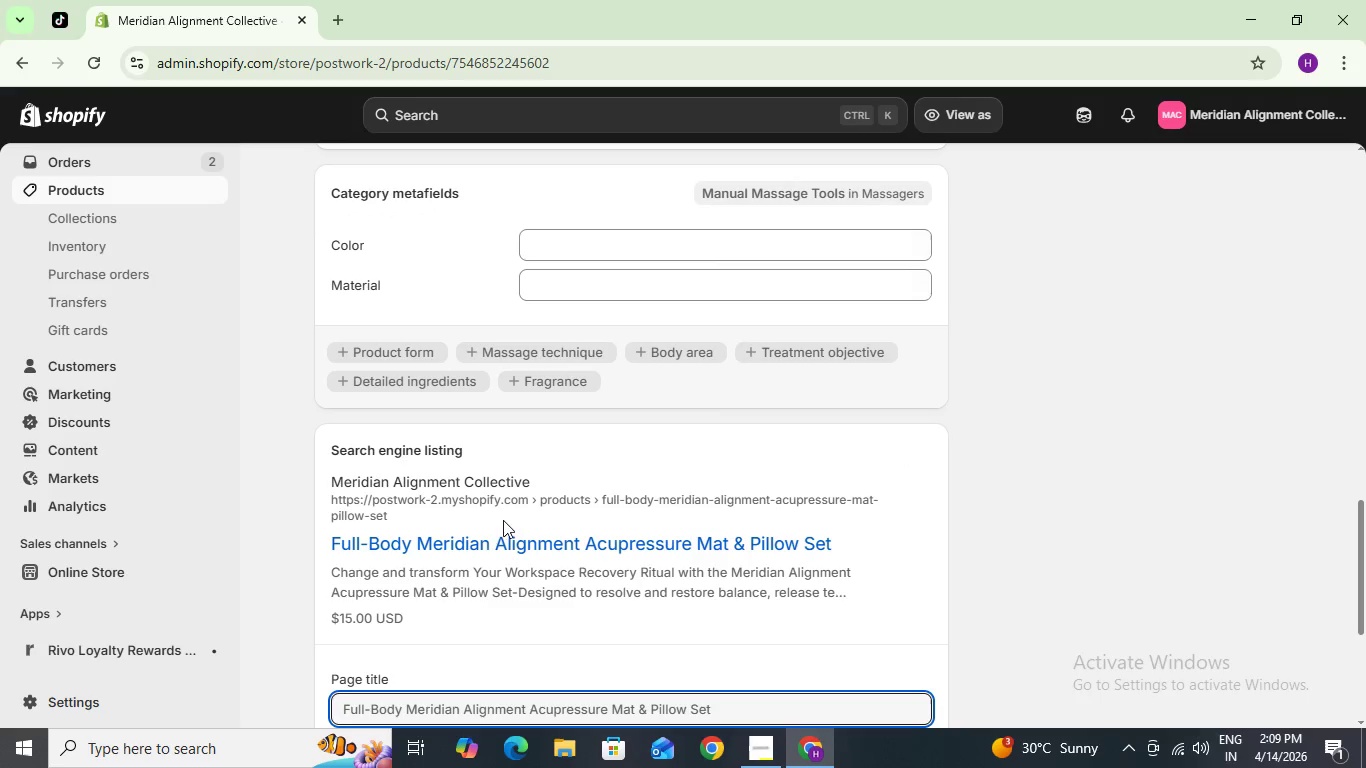 
scroll: coordinate [493, 529], scroll_direction: down, amount: 2.0
 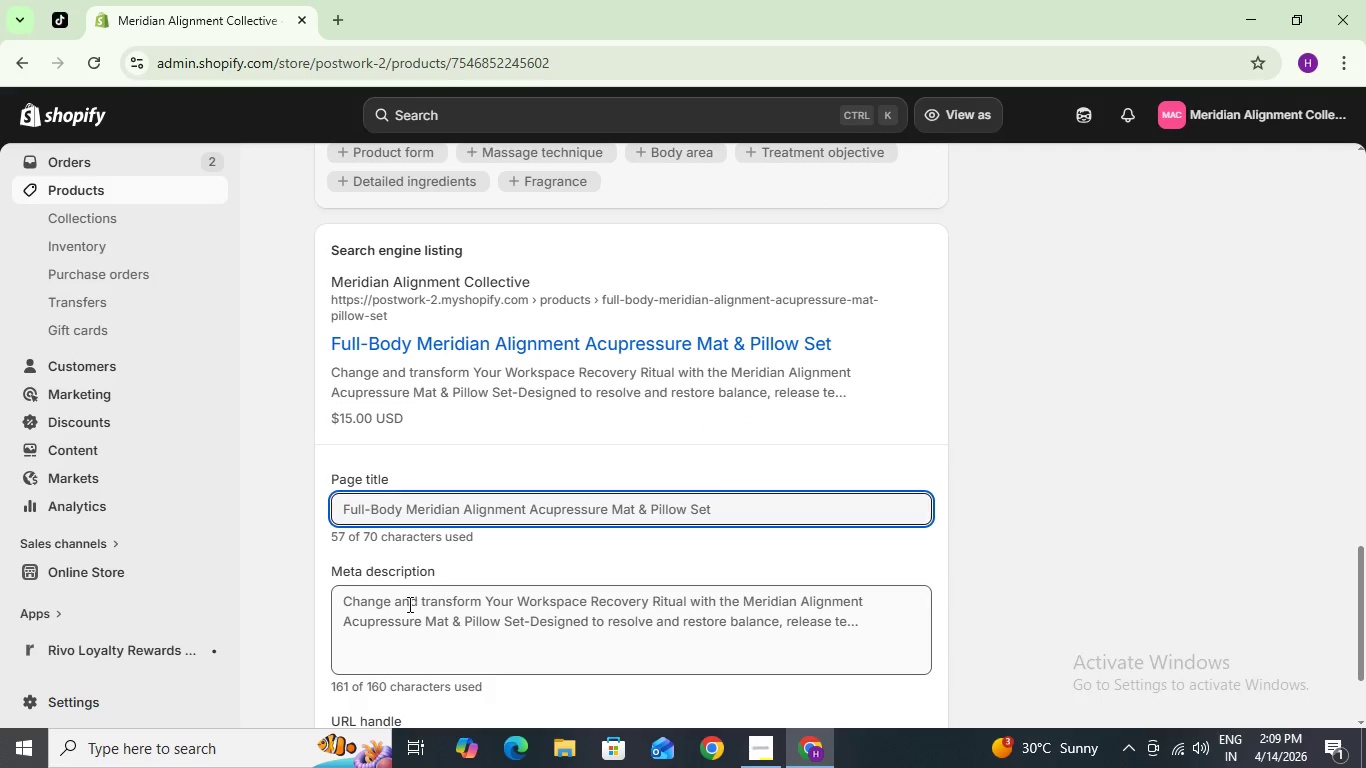 
left_click([408, 604])
 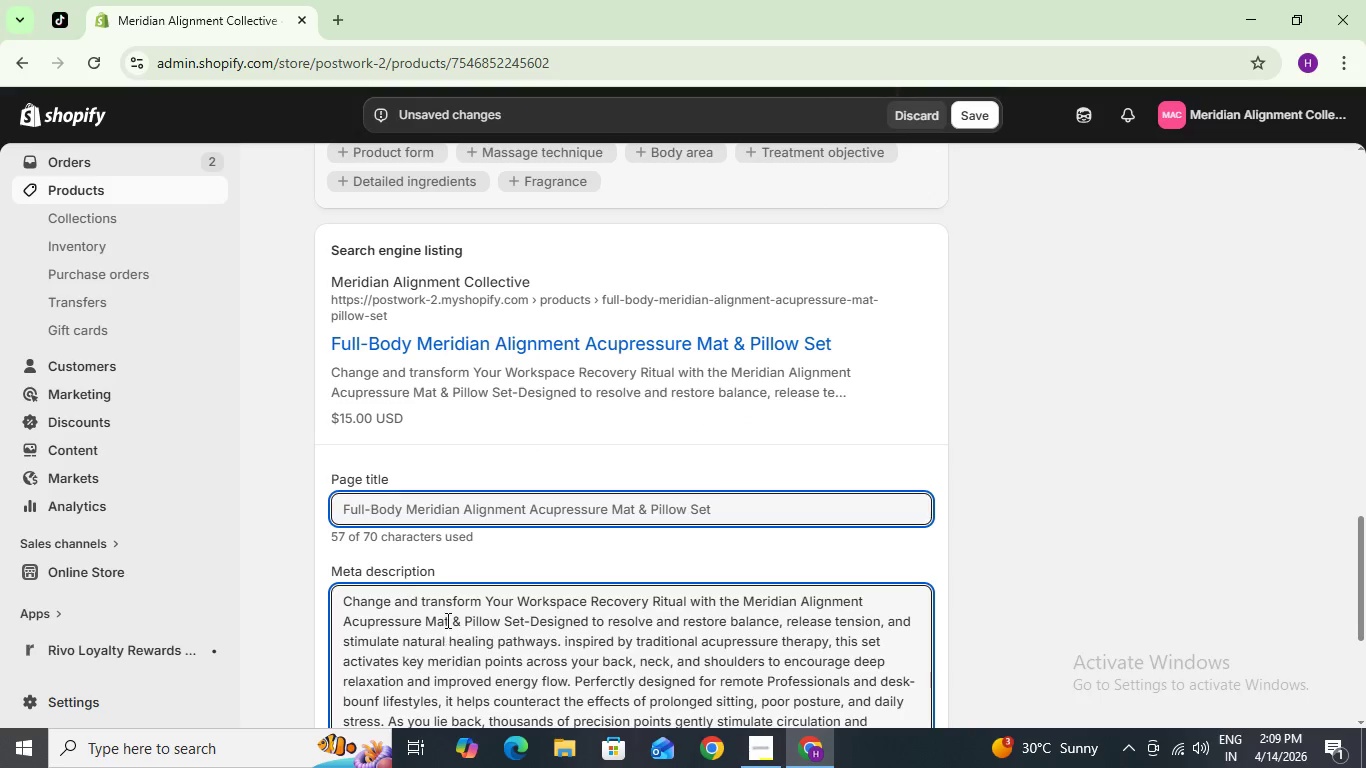 
scroll: coordinate [446, 620], scroll_direction: down, amount: 2.0
 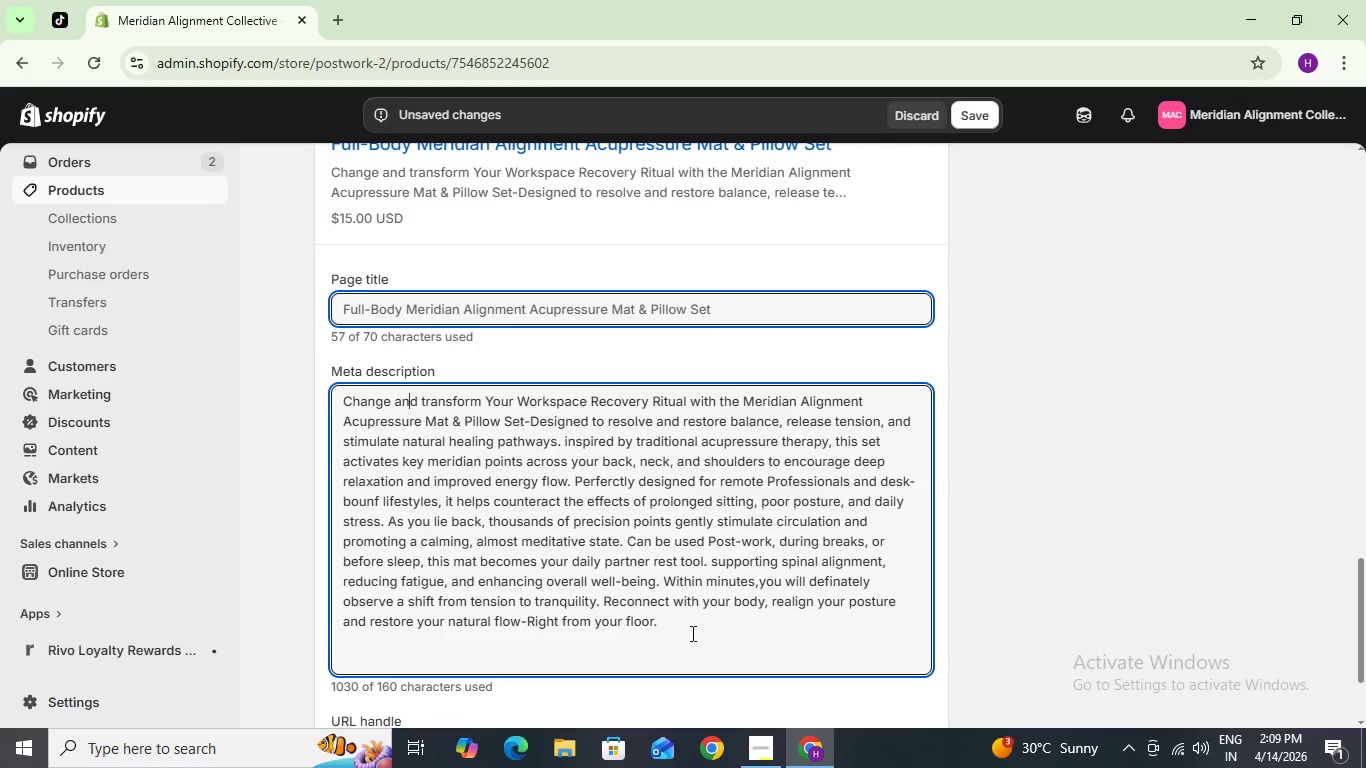 
left_click_drag(start_coordinate=[685, 631], to_coordinate=[322, 363])
 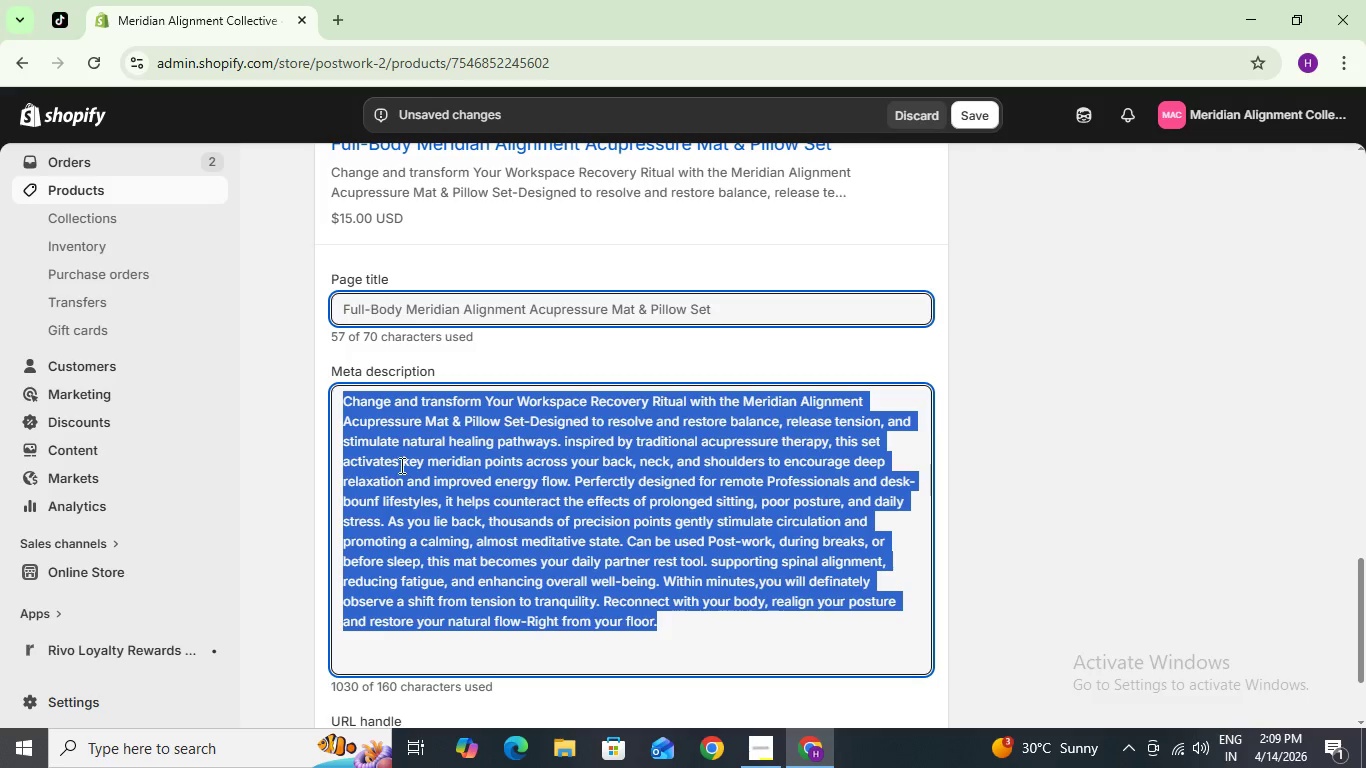 
wait(7.09)
 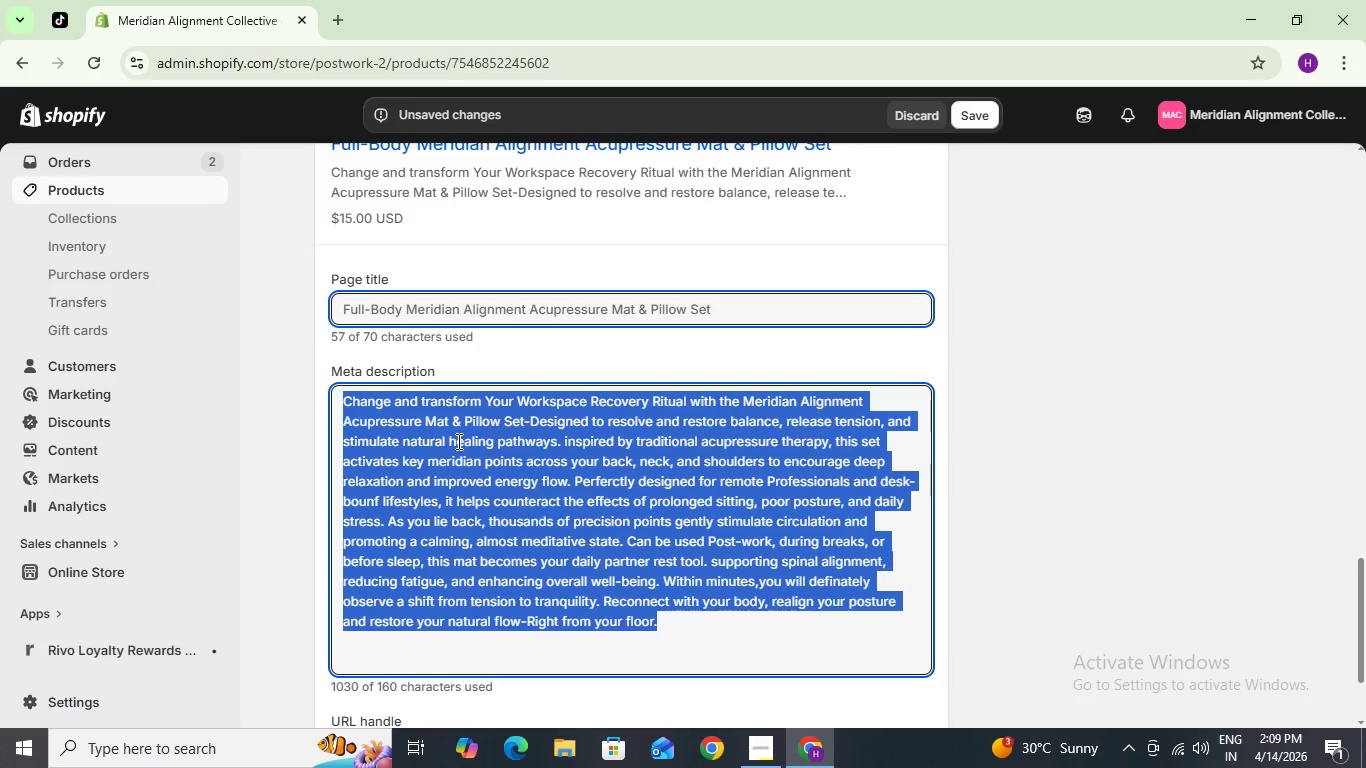 
left_click([345, 393])
 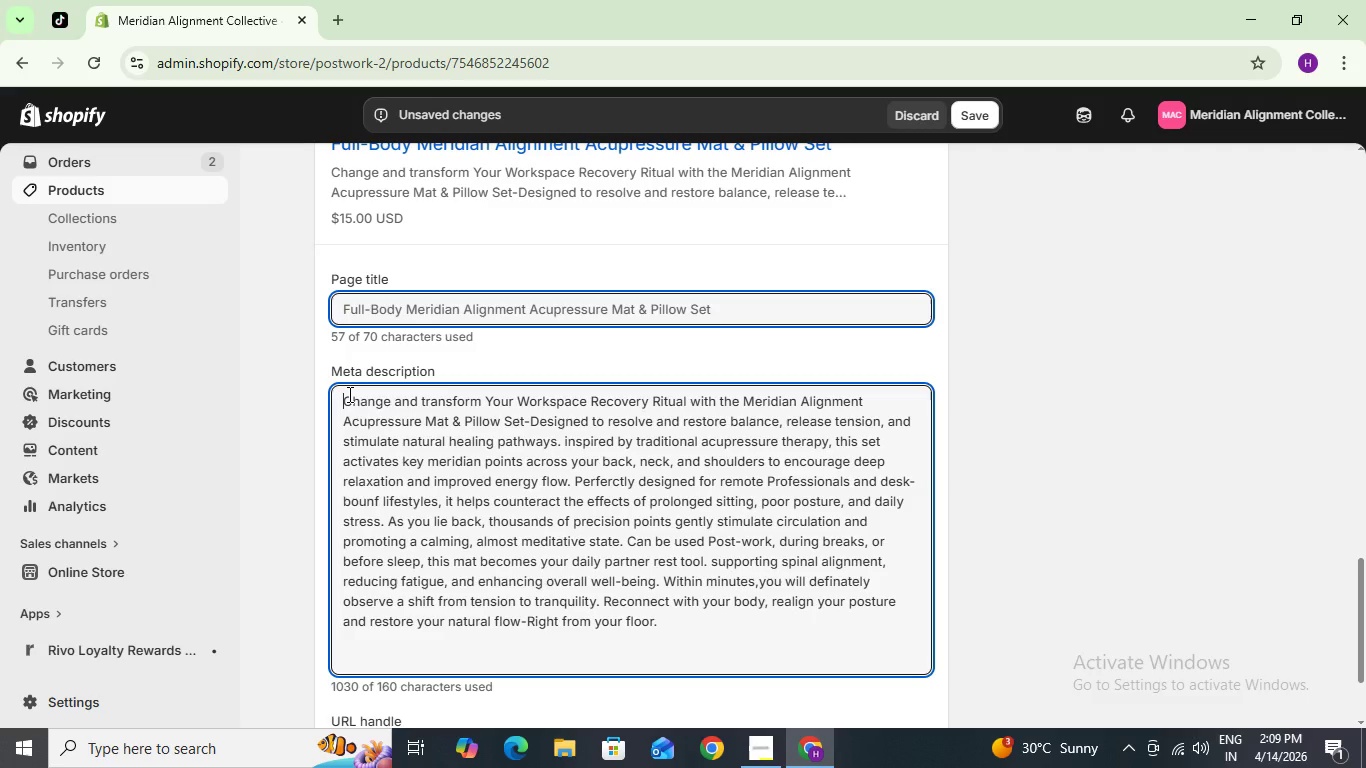 
scroll: coordinate [349, 394], scroll_direction: up, amount: 1.0
 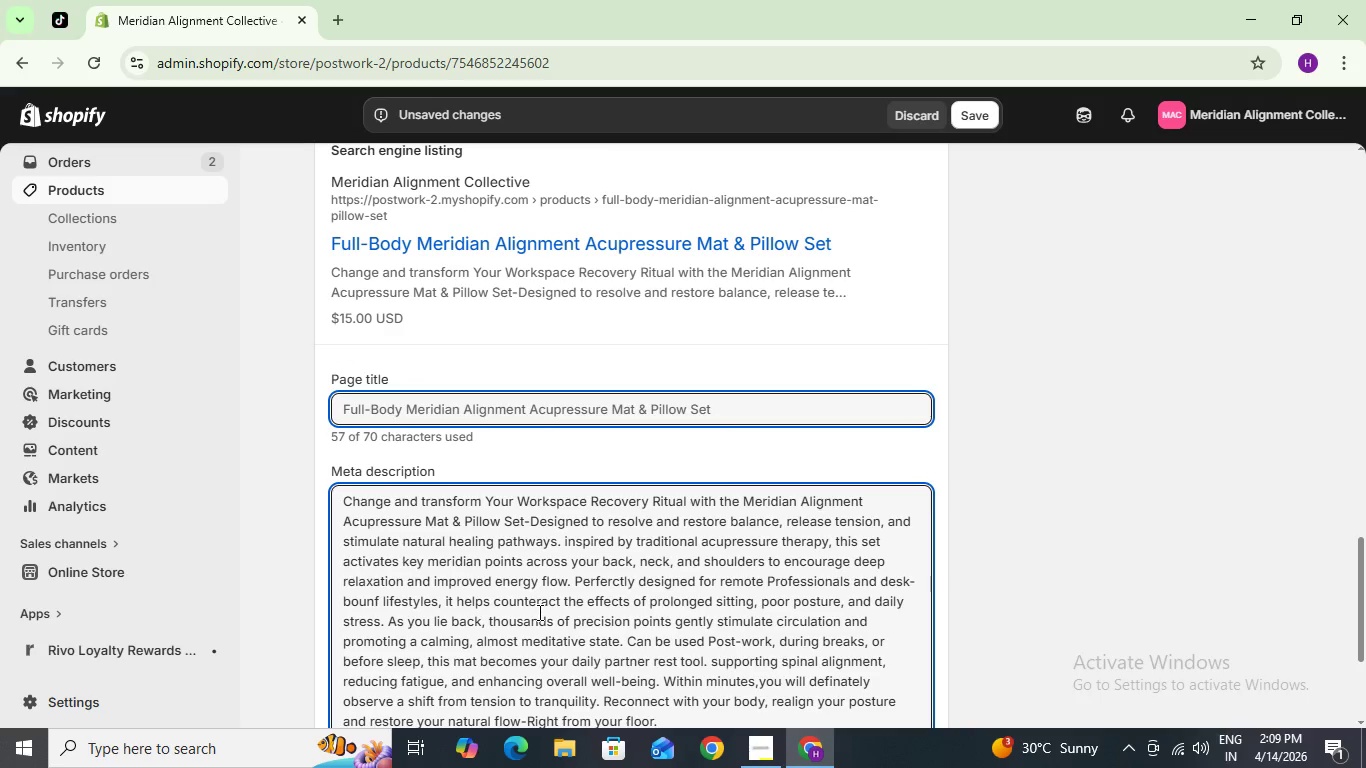 
key(Shift+Enter)
 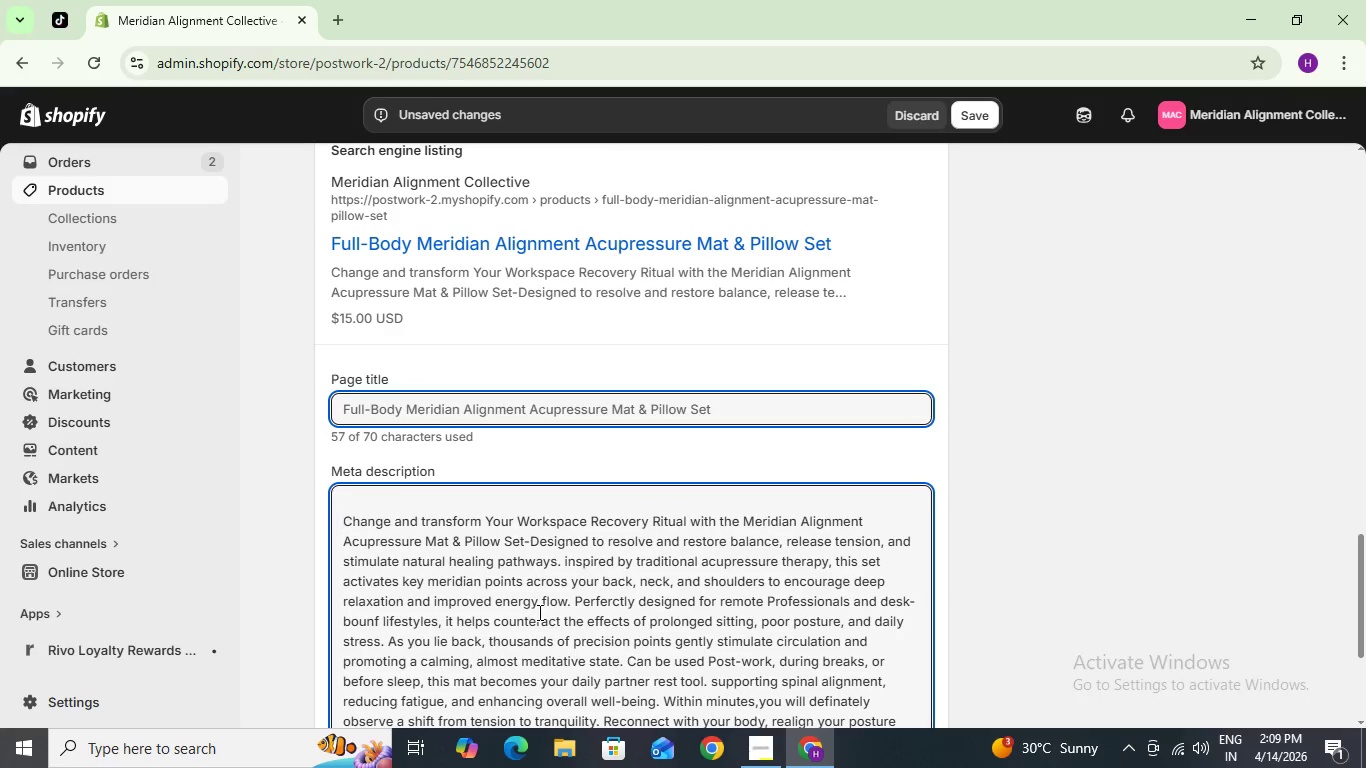 
key(Shift+ShiftRight)
 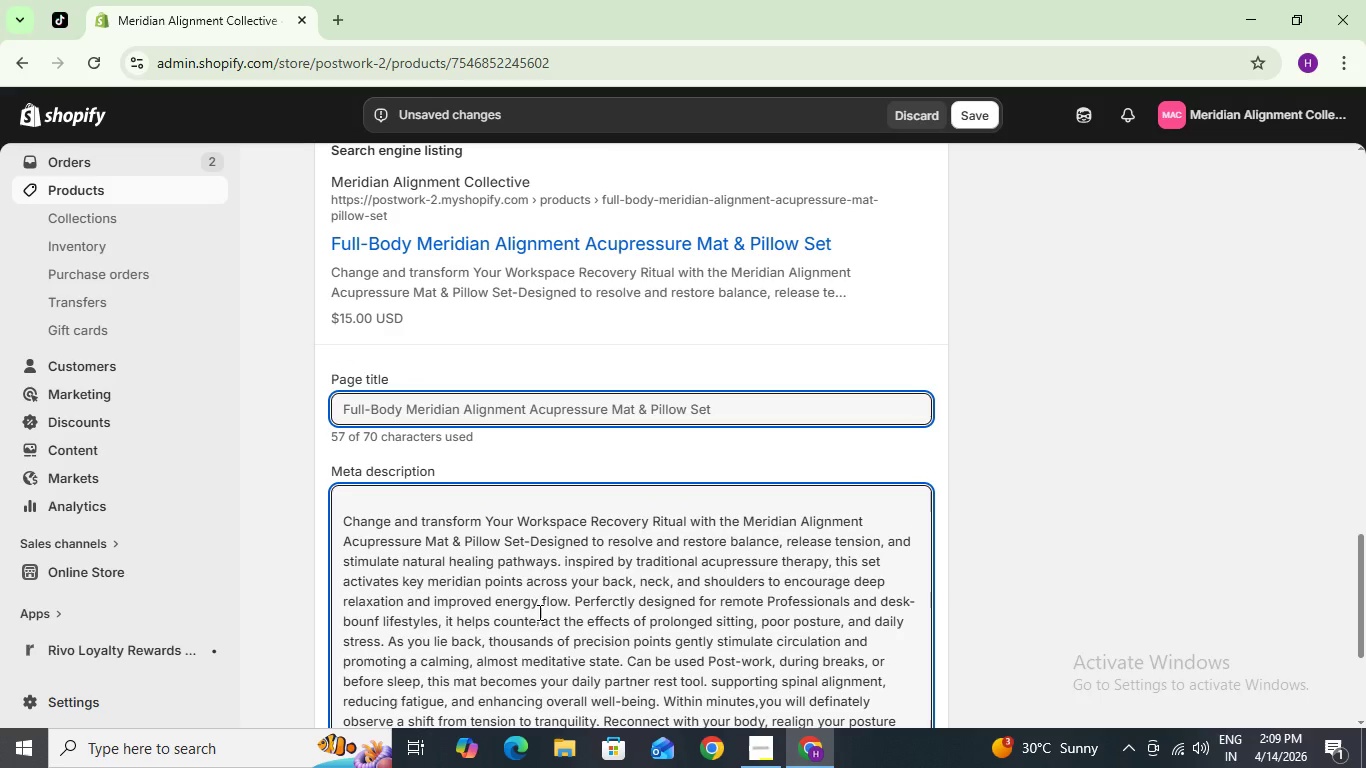 
key(ArrowDown)
 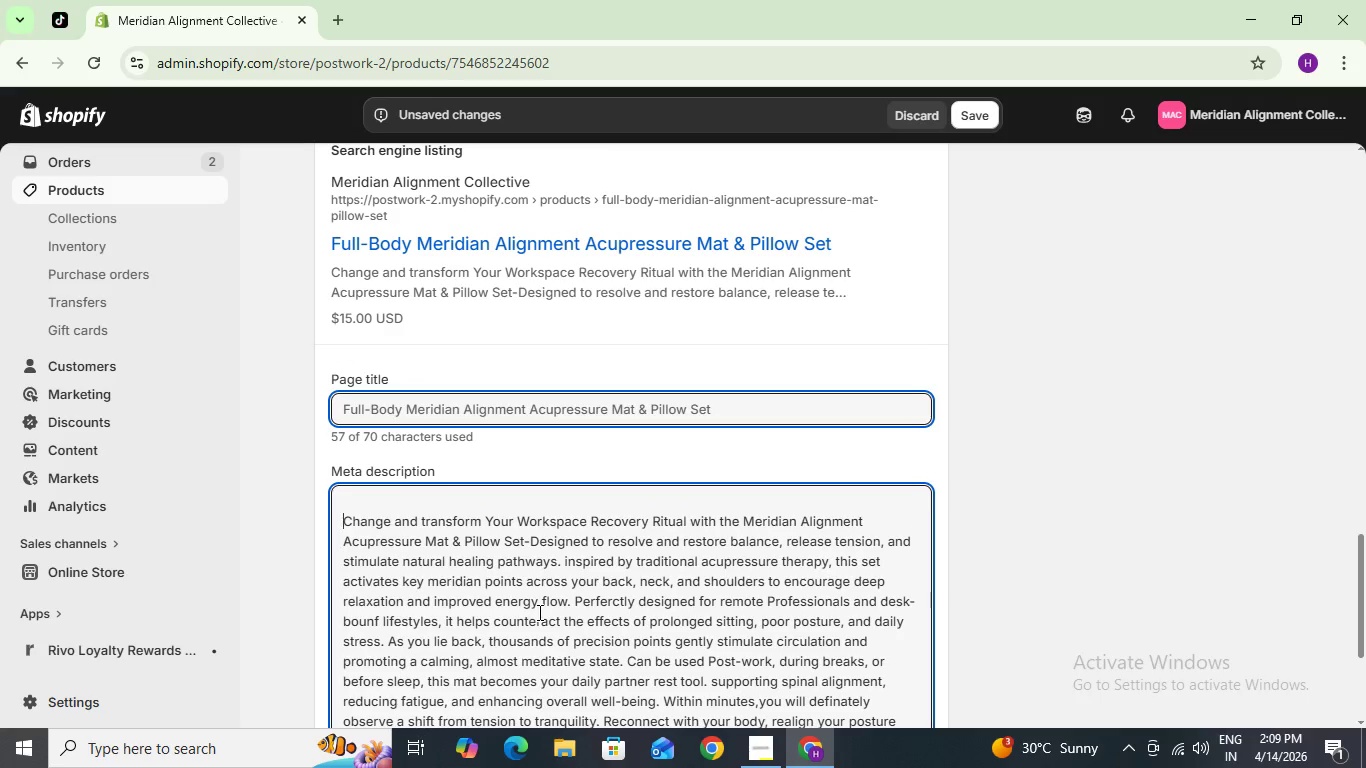 
key(ArrowUp)
 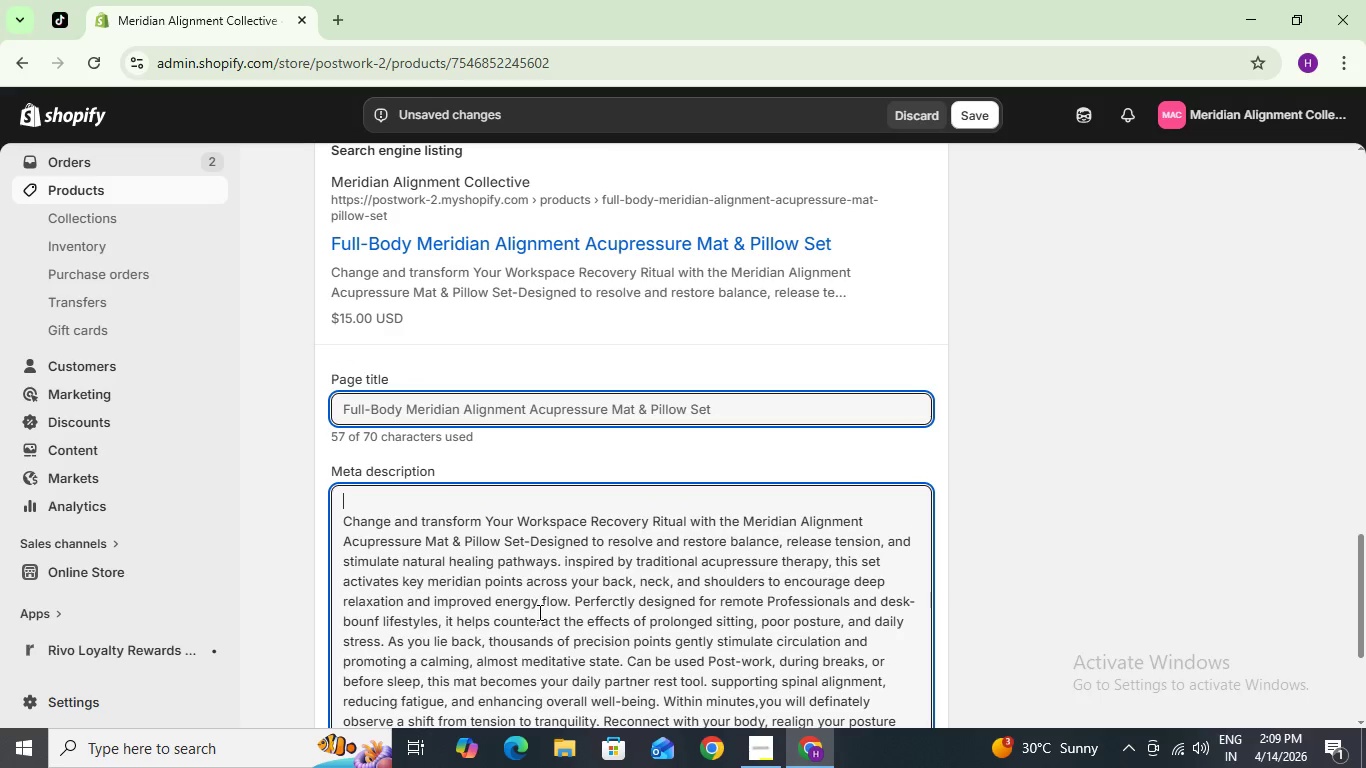 
key(ArrowUp)
 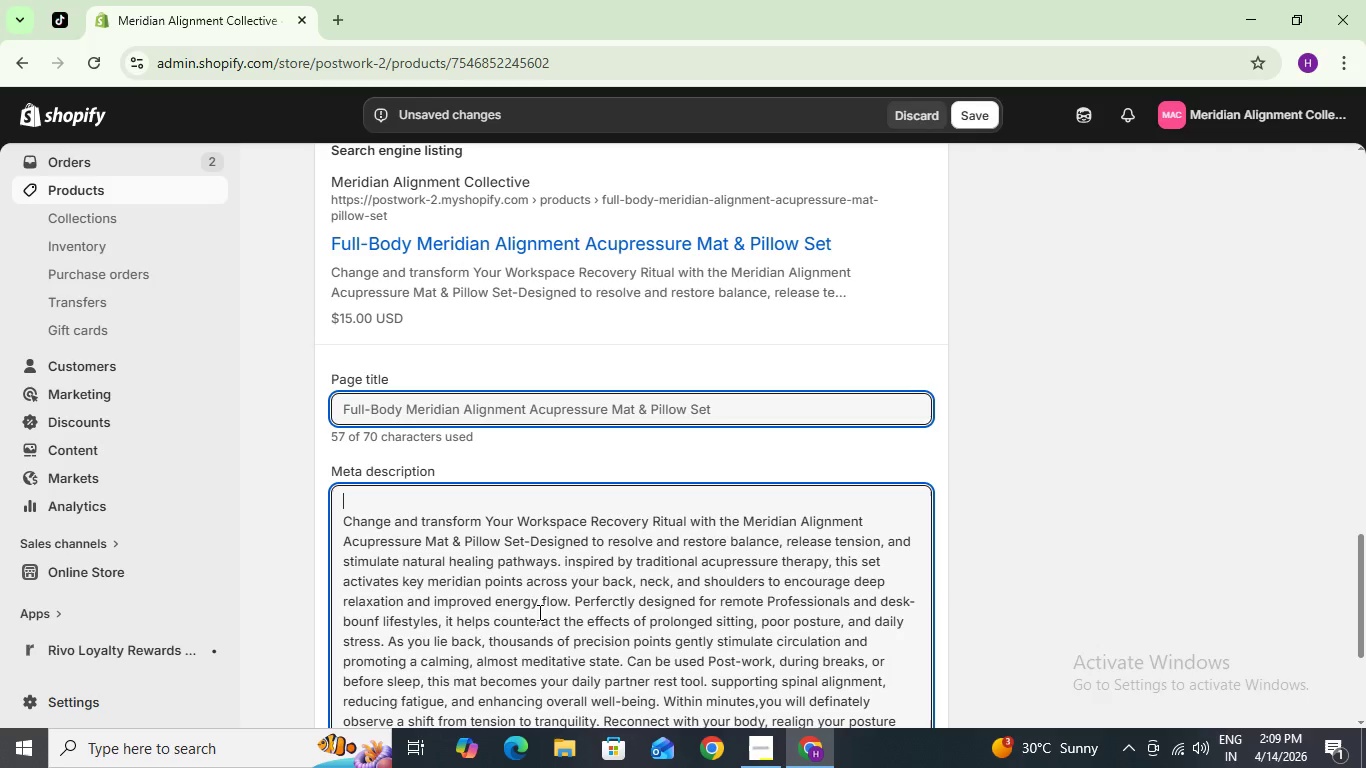 
type(Relieve back pain and stress with a full-body acupressure mat designed for deep relaxation and meridian alignmn)
key(Backspace)
type(ent)
 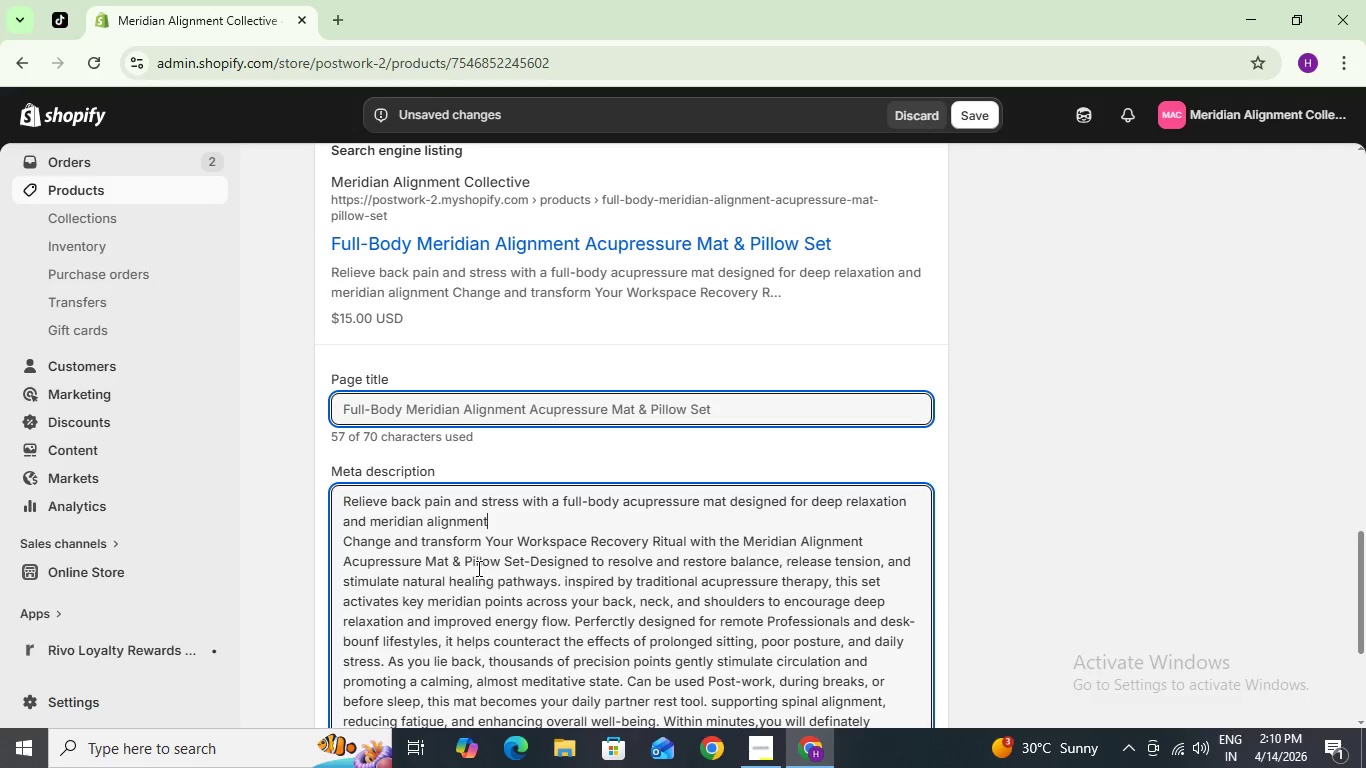 
wait(6.09)
 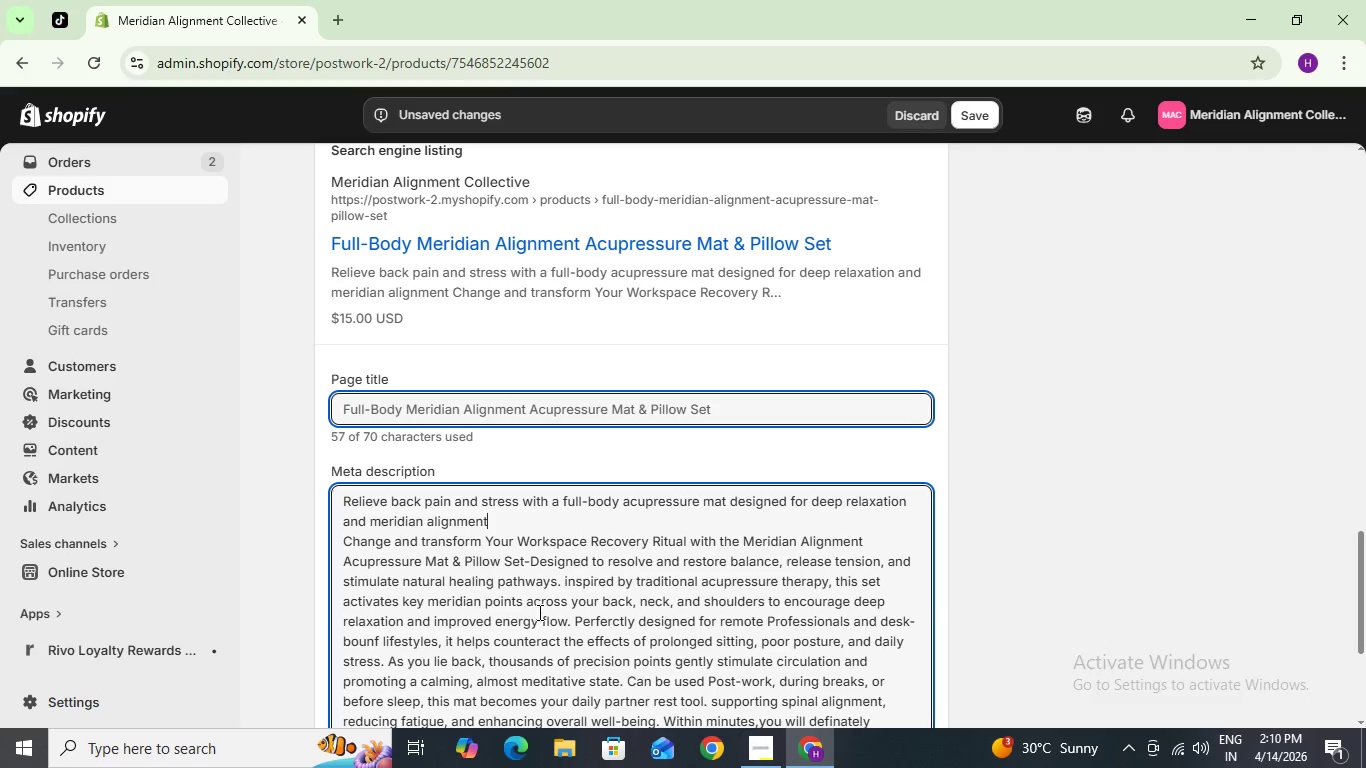 
scroll: coordinate [636, 601], scroll_direction: down, amount: 8.0
 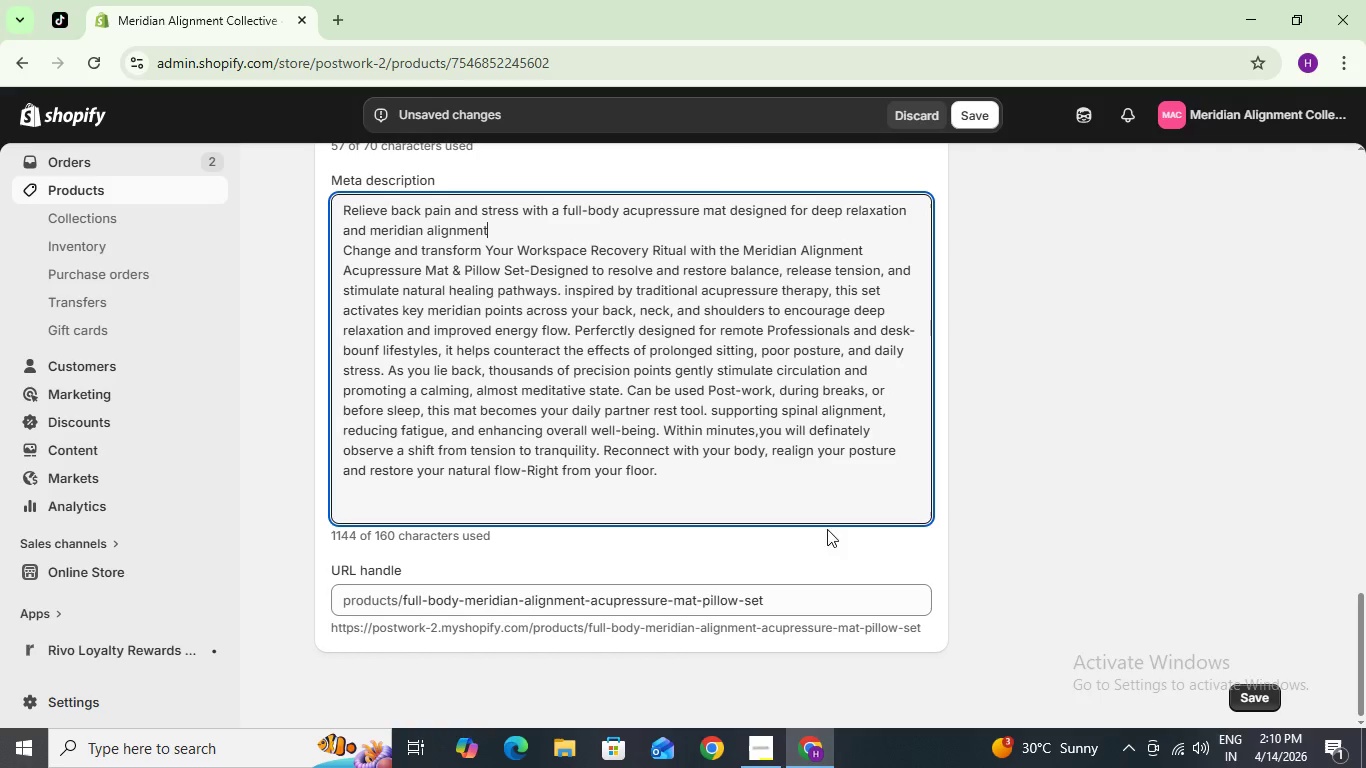 
left_click([974, 100])
 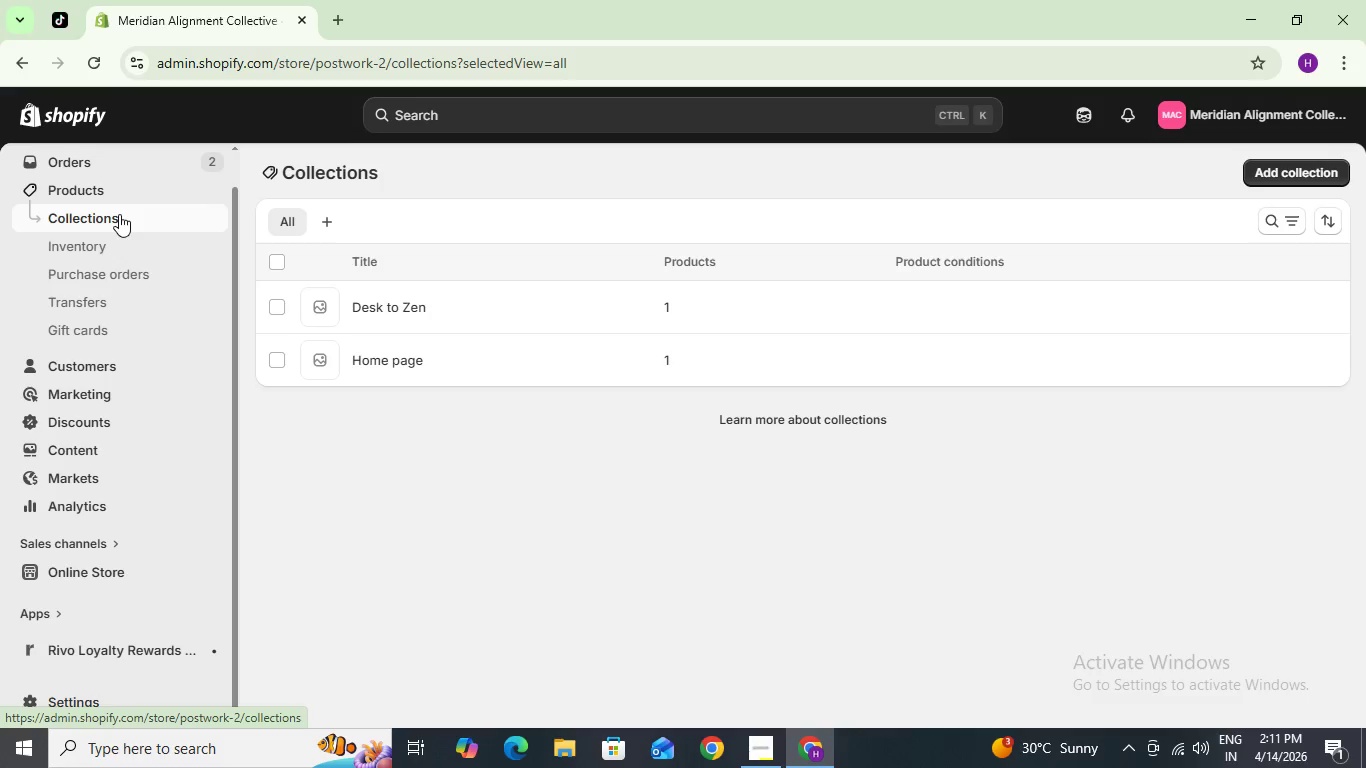 
wait(28.16)
 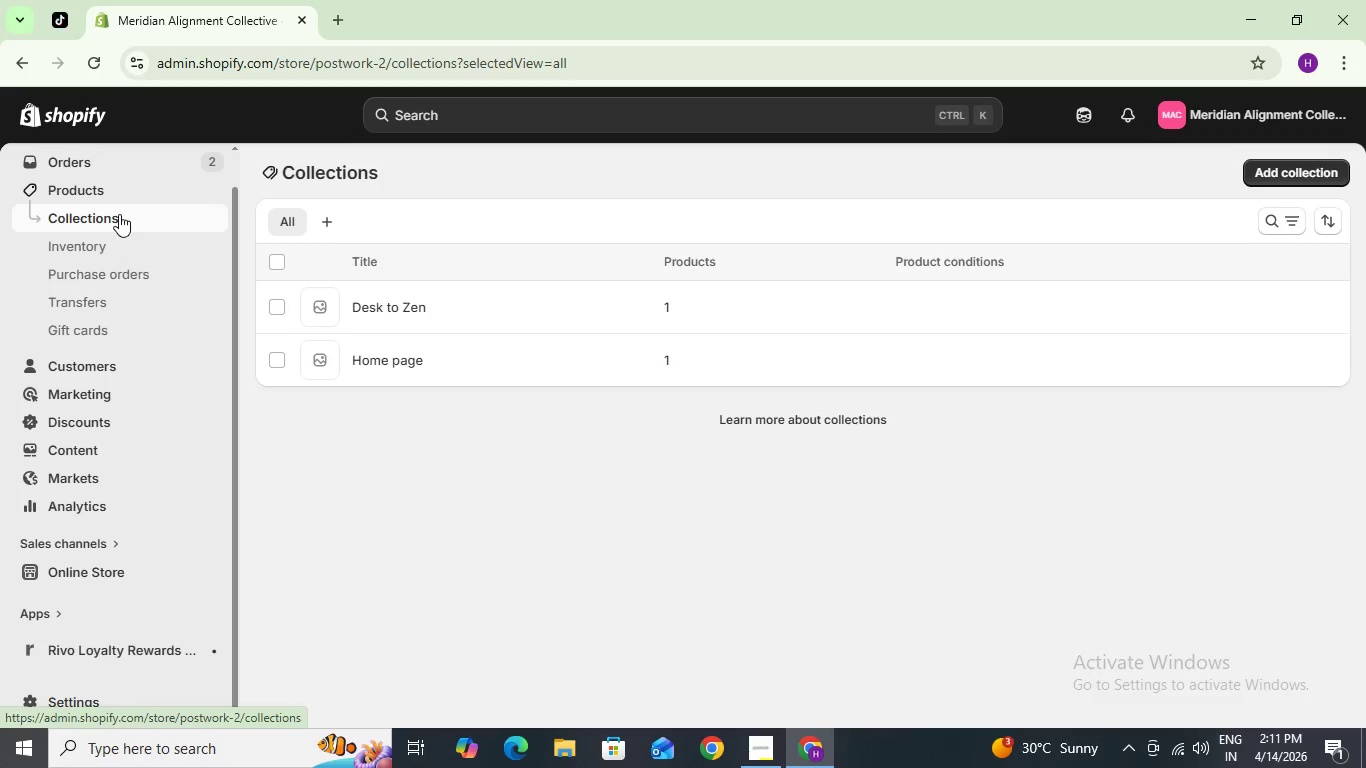 
key(Control+ControlLeft)
 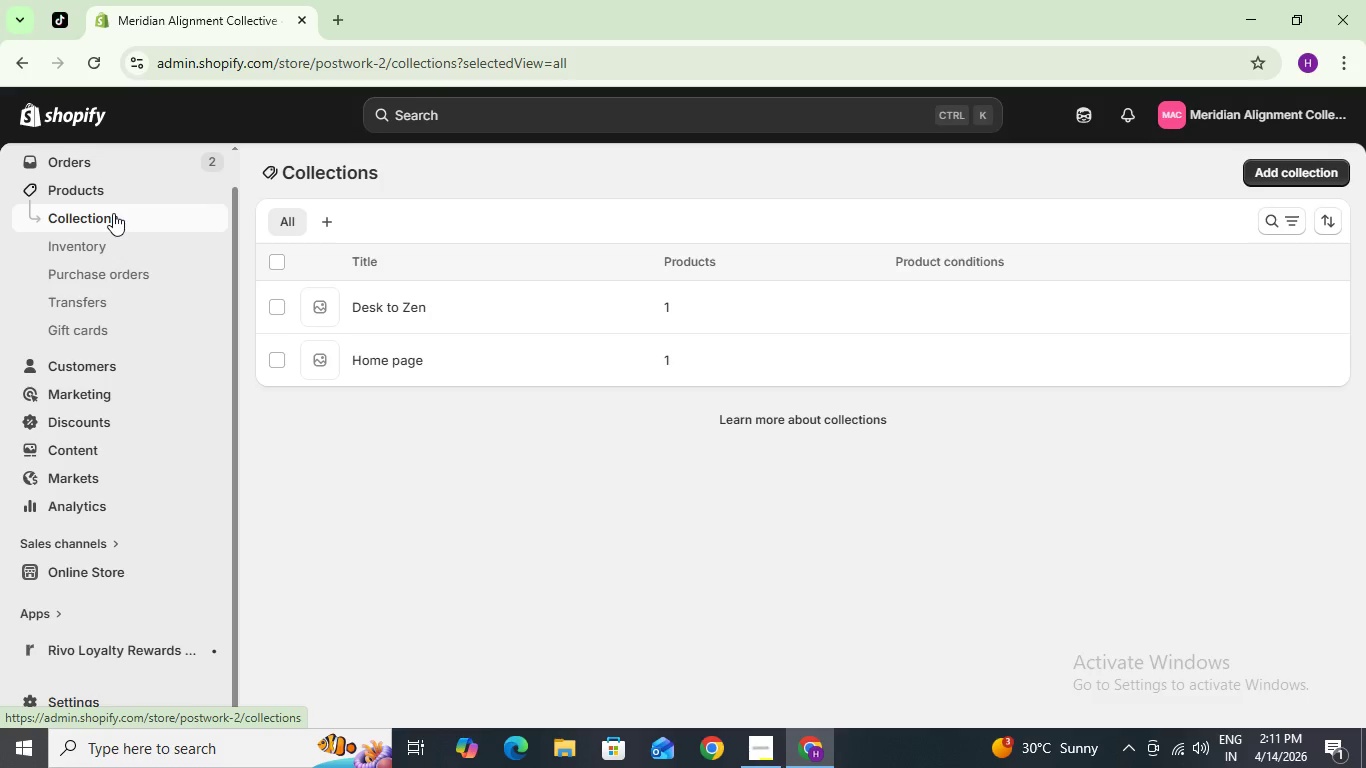 
wait(13.66)
 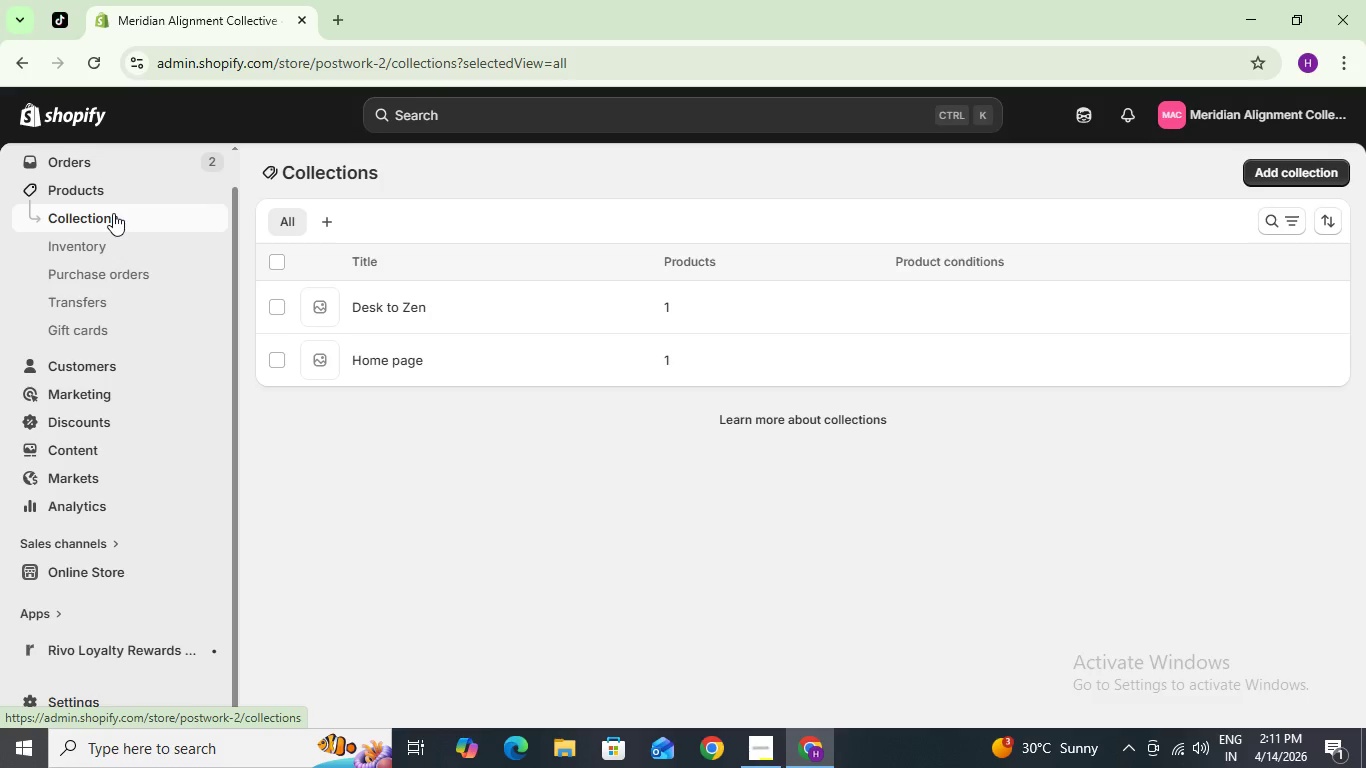 
left_click([54, 157])
 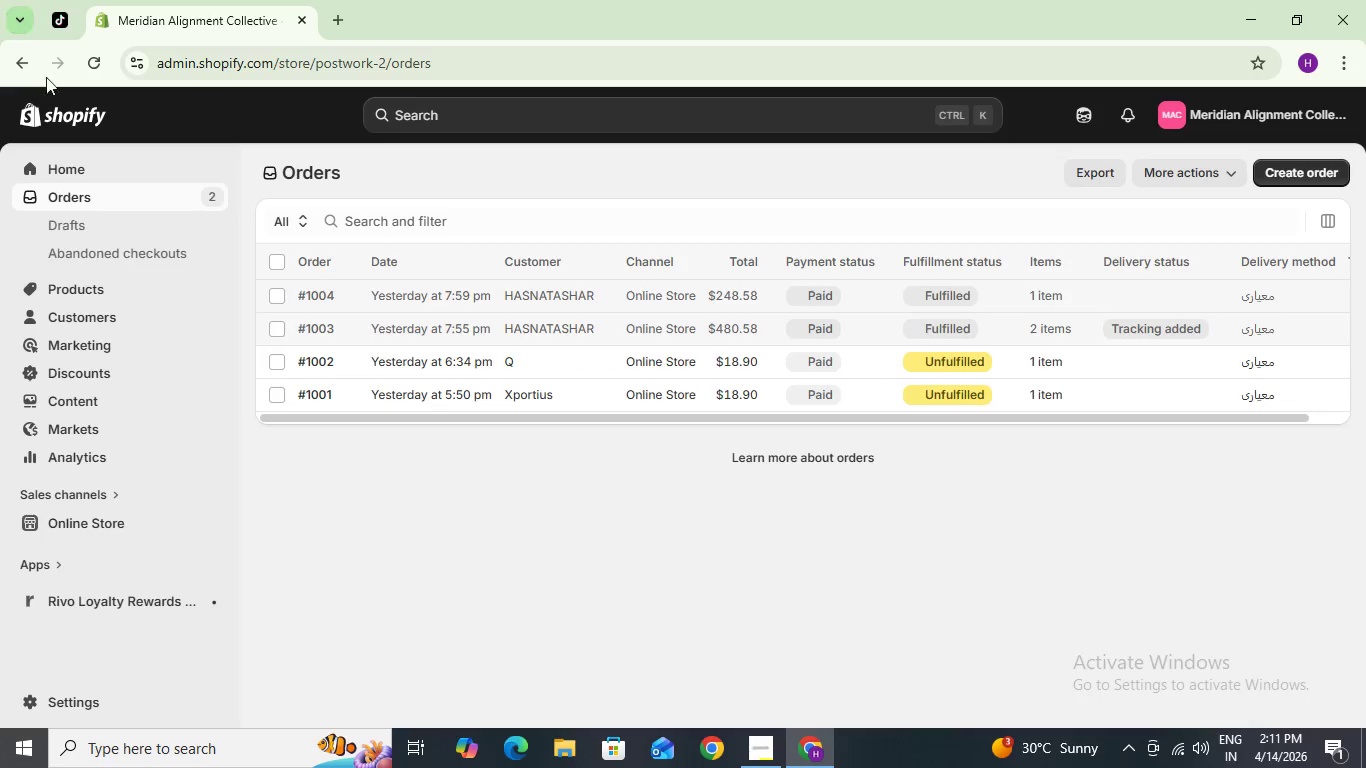 
left_click([99, 63])
 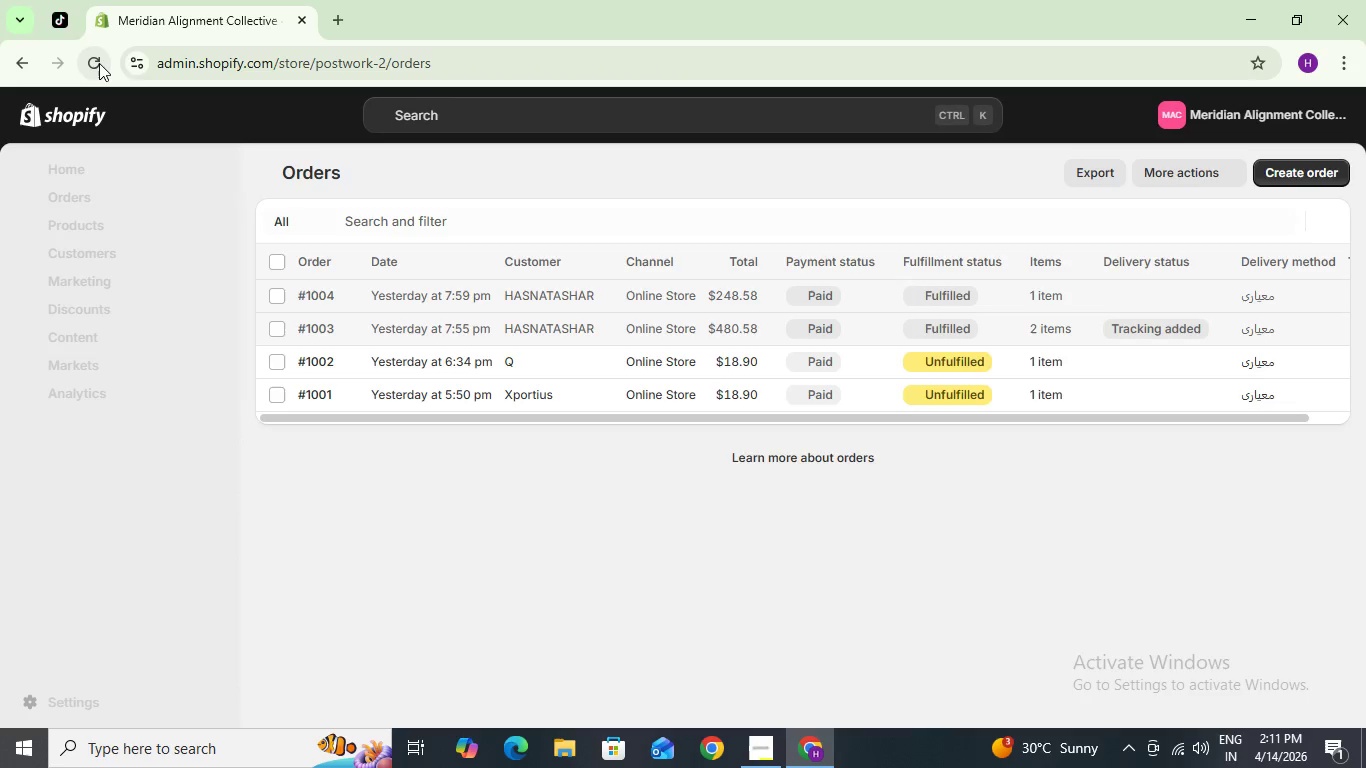 
wait(7.19)
 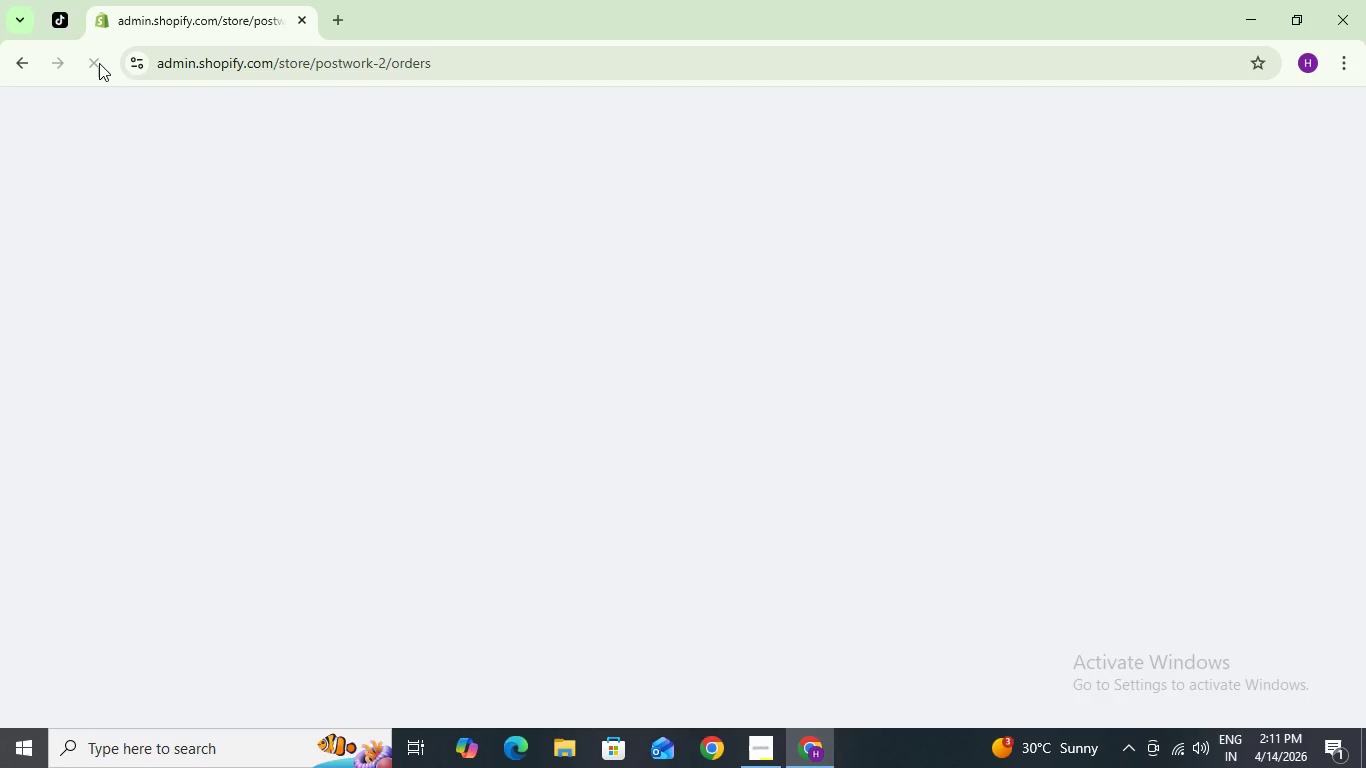 
left_click([85, 164])
 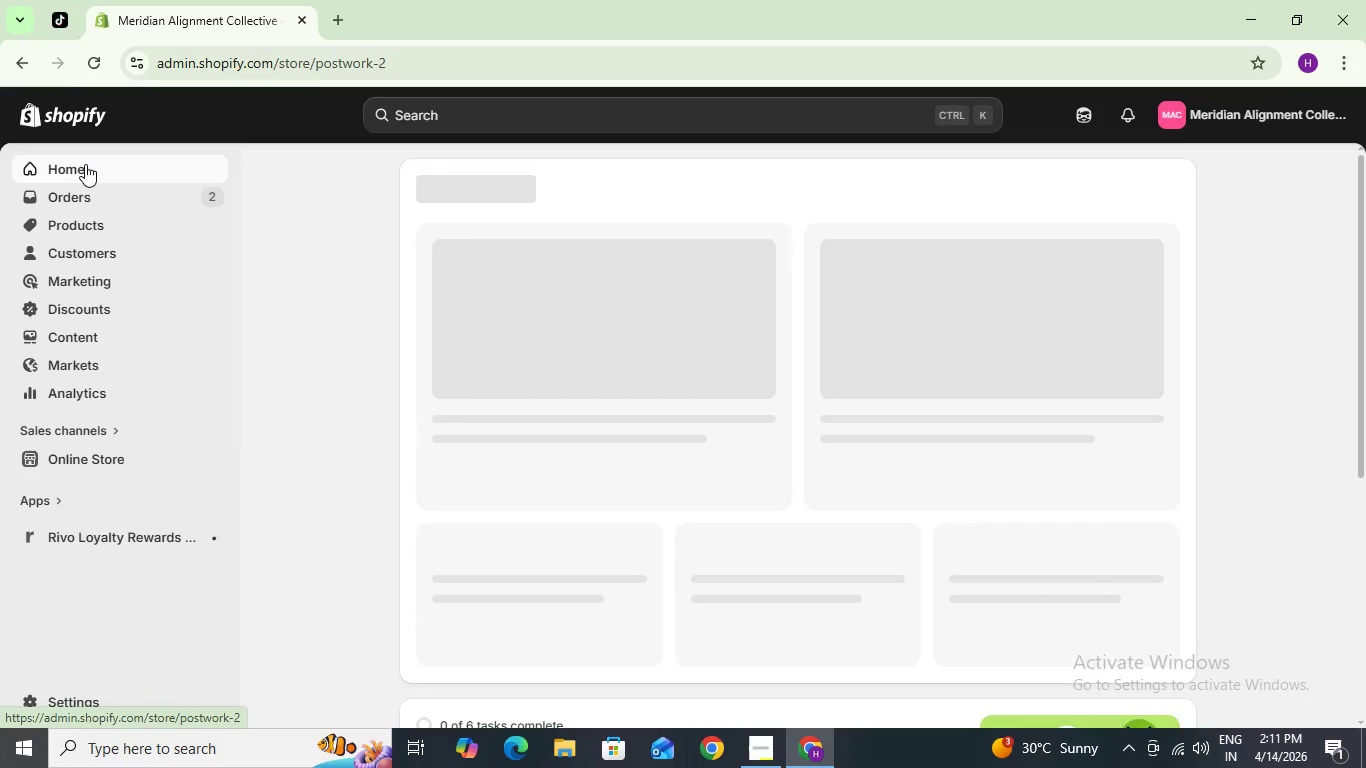 
wait(8.82)
 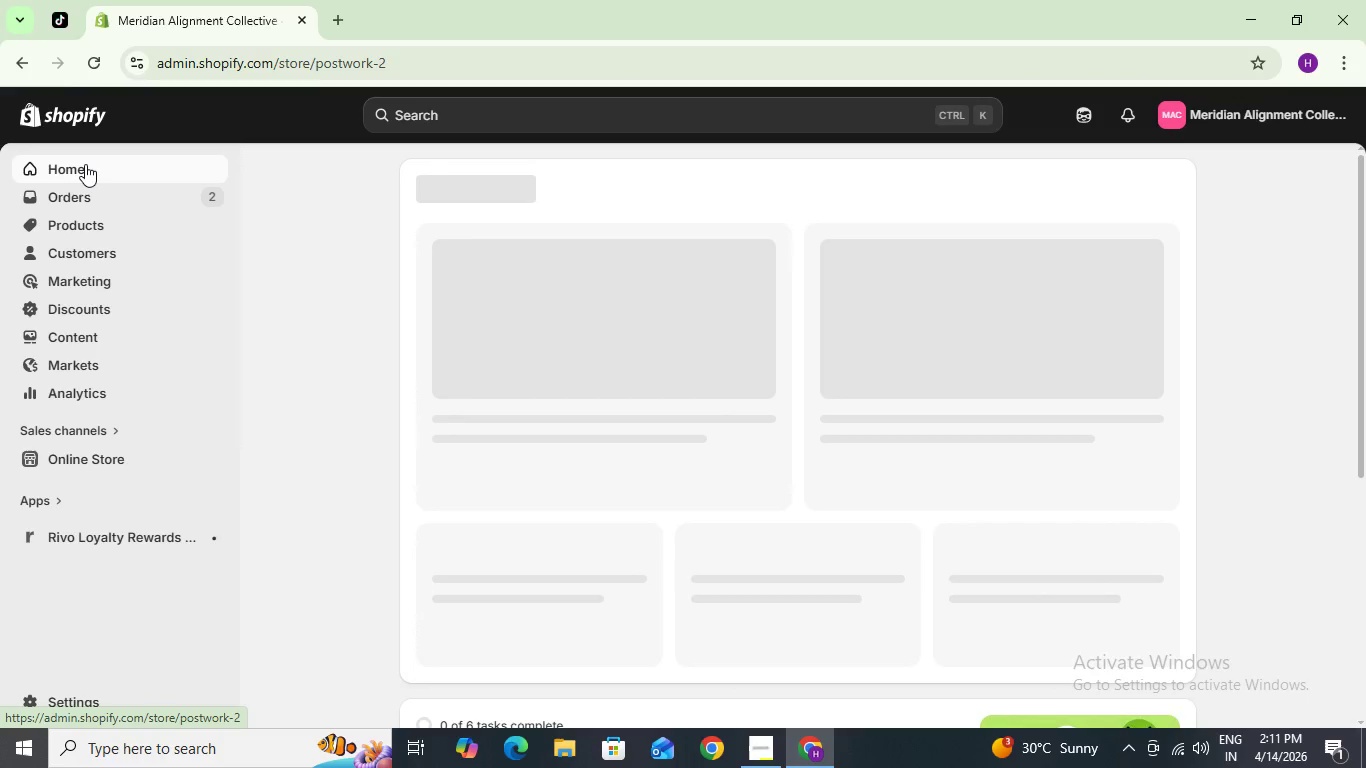 
mouse_move([985, 242])
 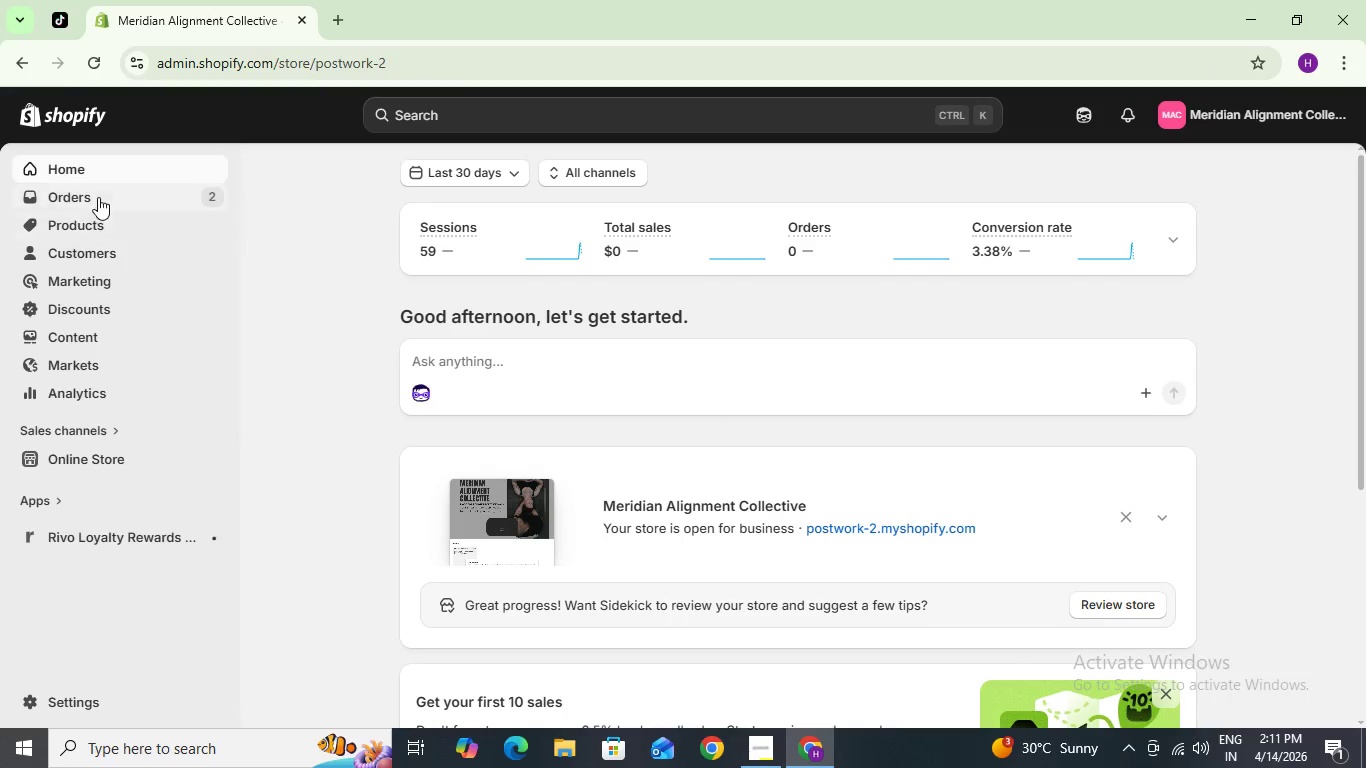 
left_click([99, 193])